 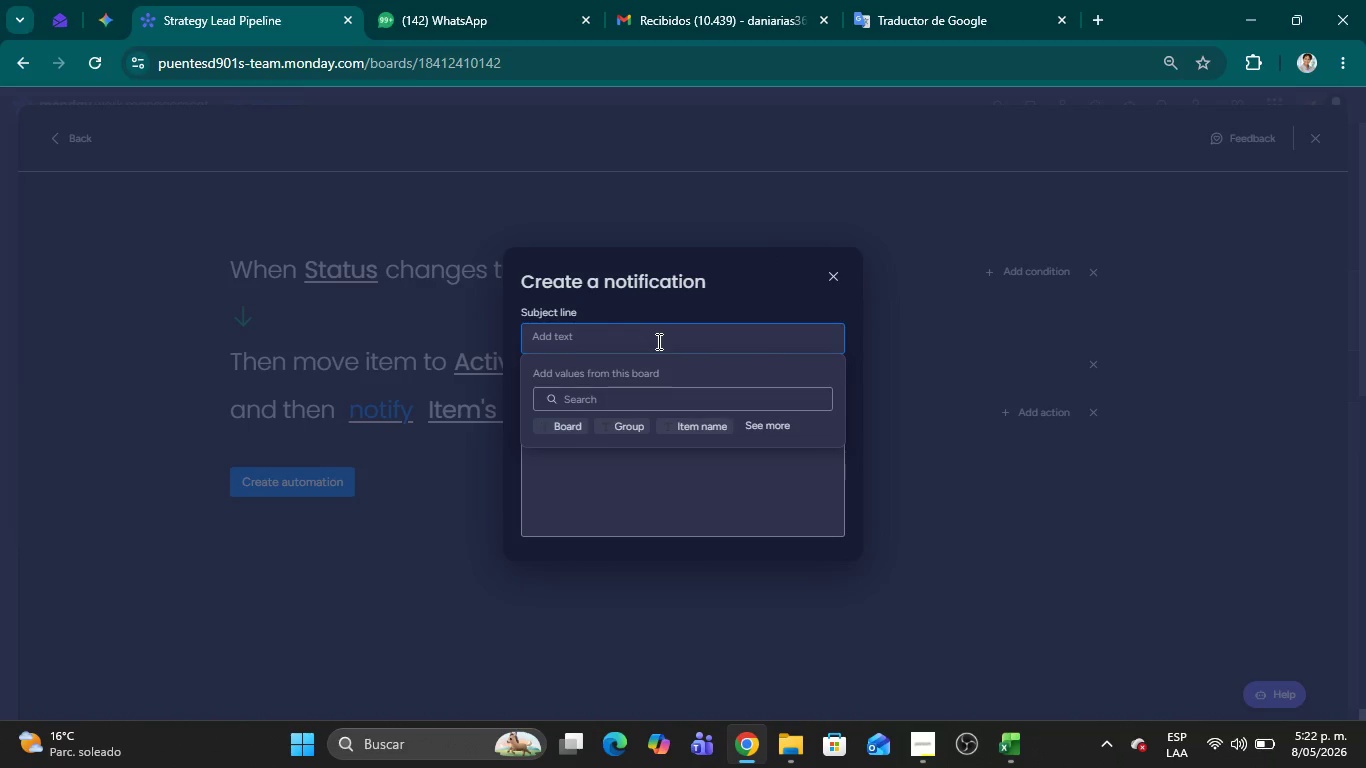 
type(New Client Won> )
 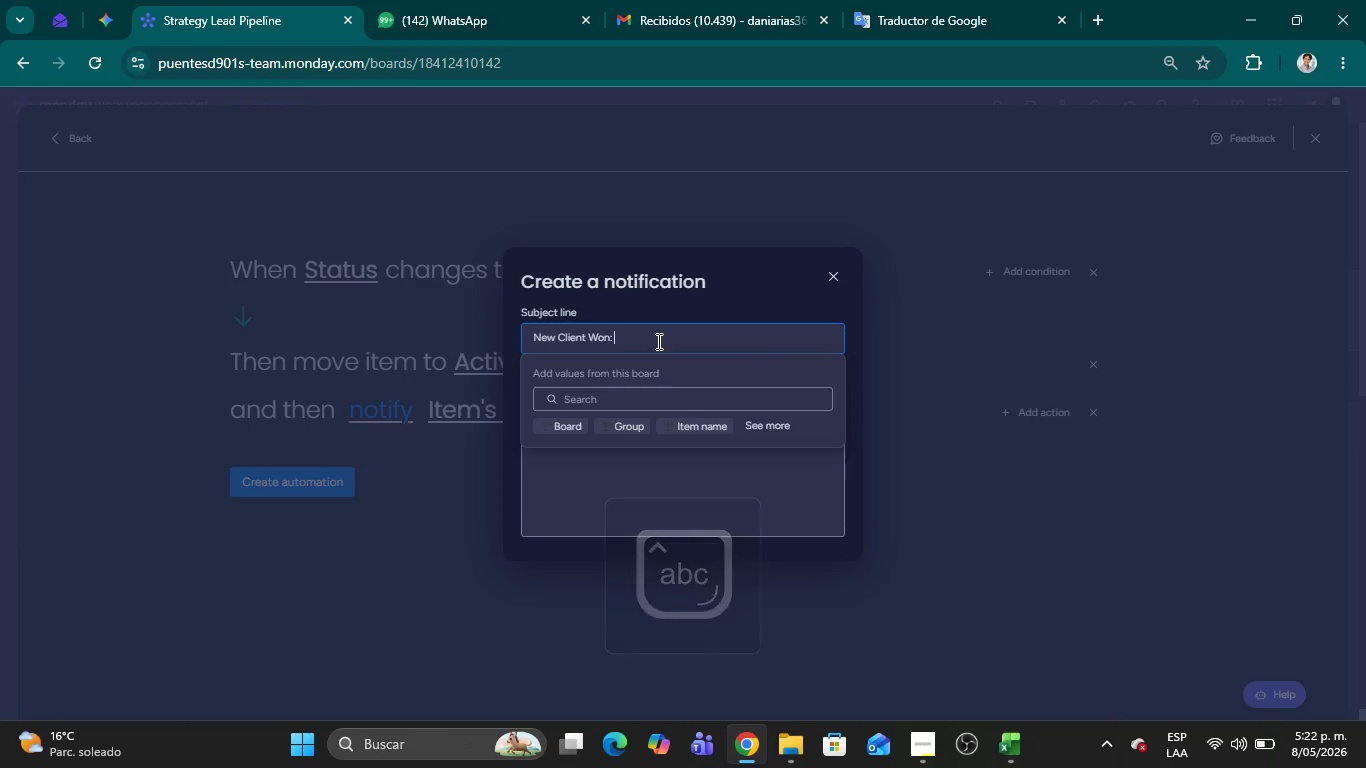 
left_click([684, 425])
 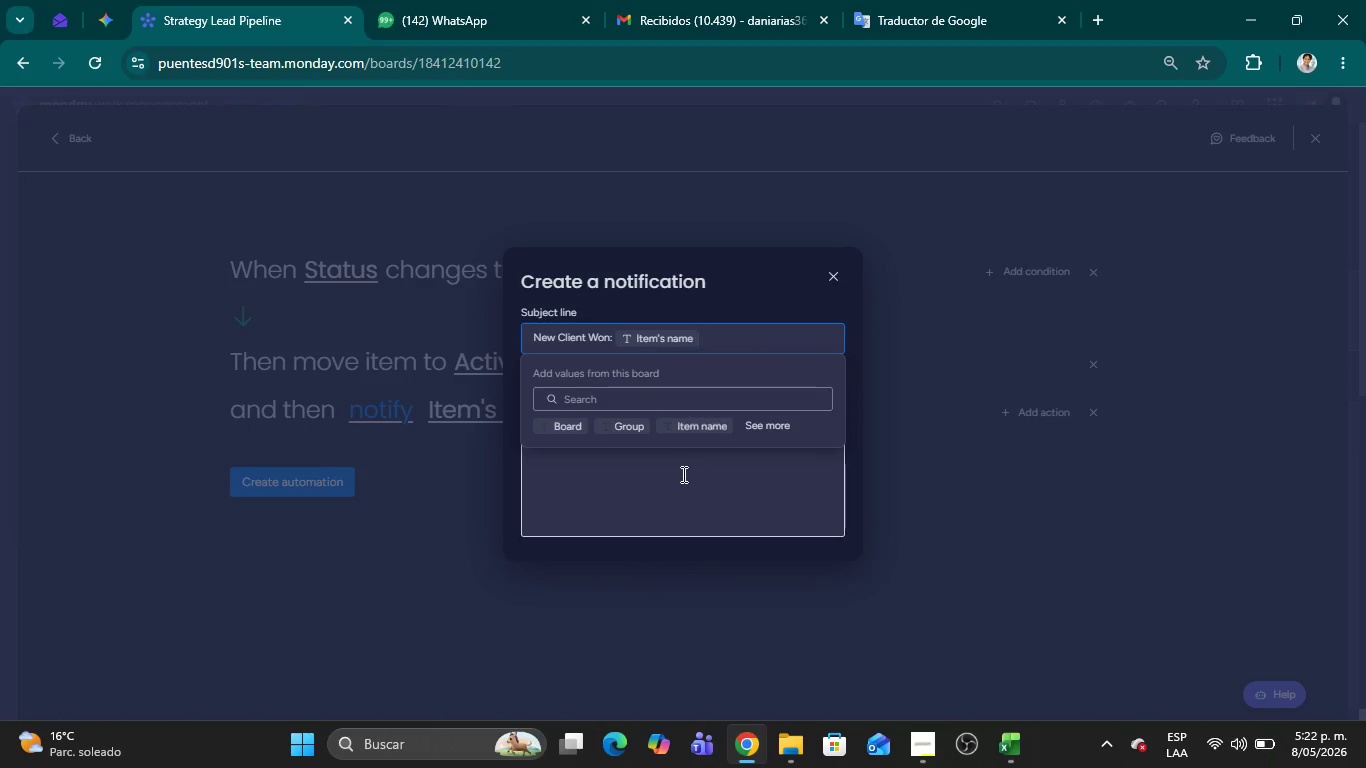 
left_click([681, 482])
 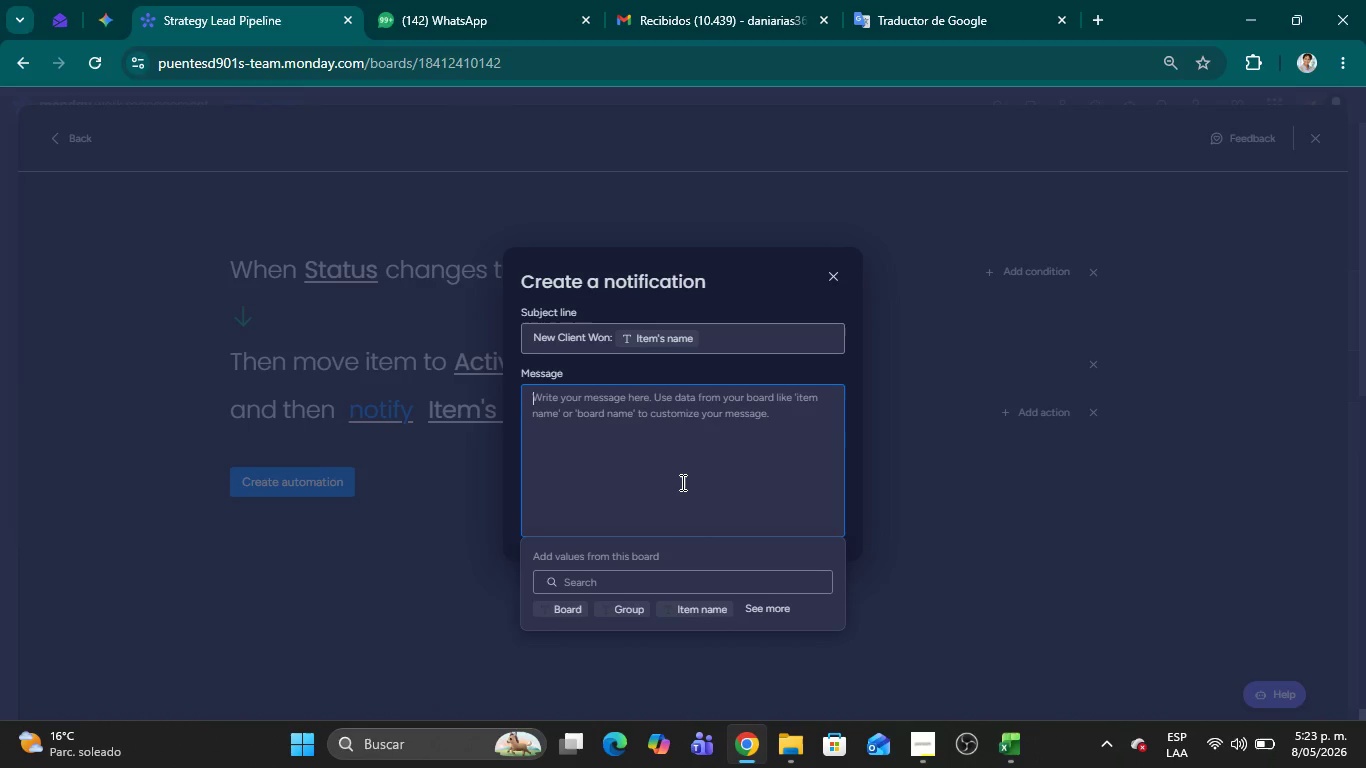 
wait(8.98)
 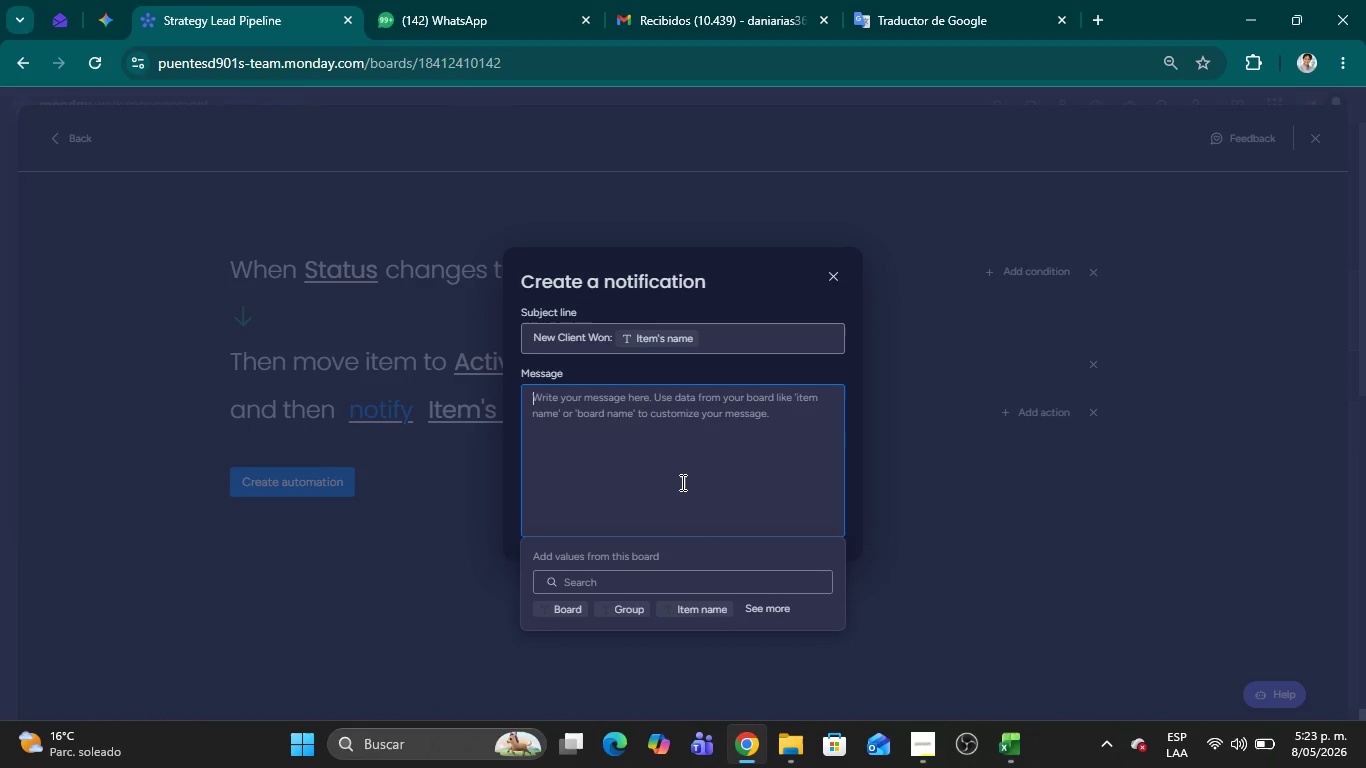 
key(CapsLock)
 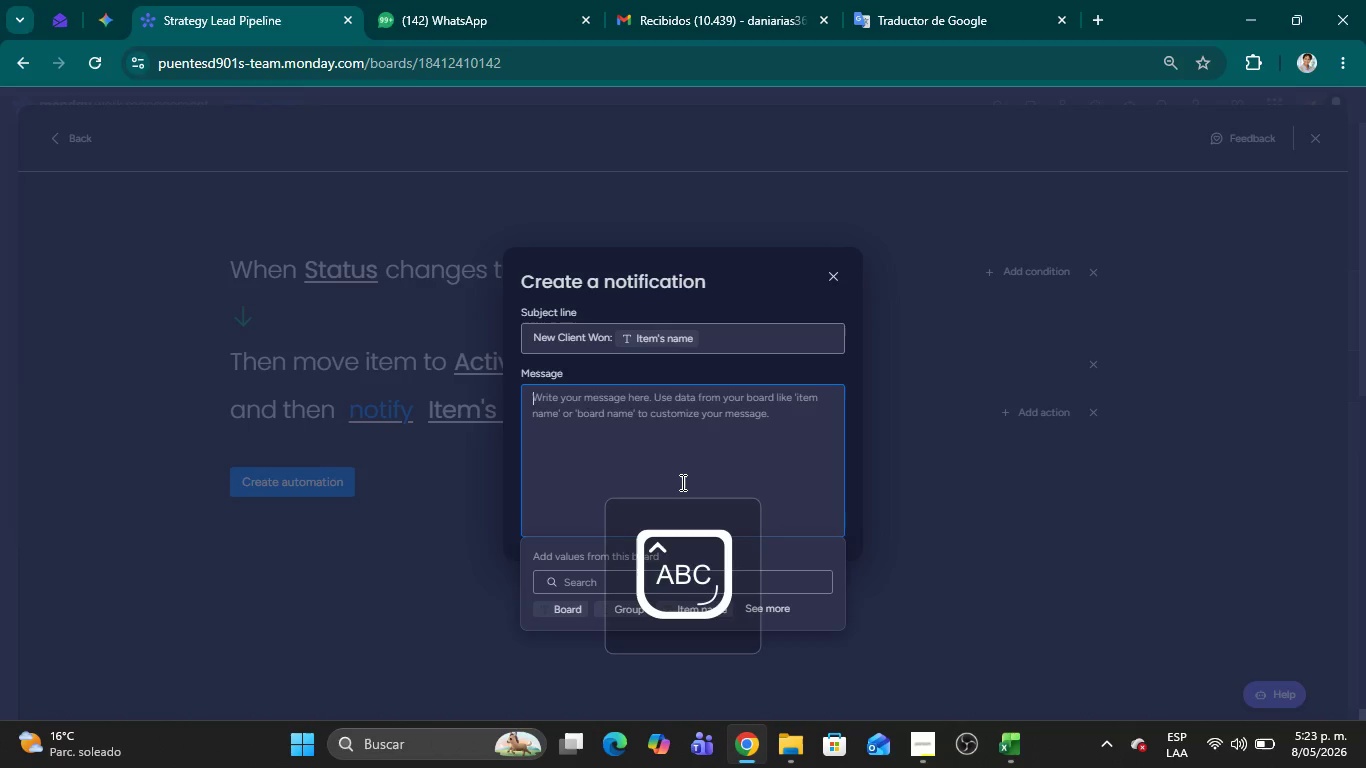 
key(H)
 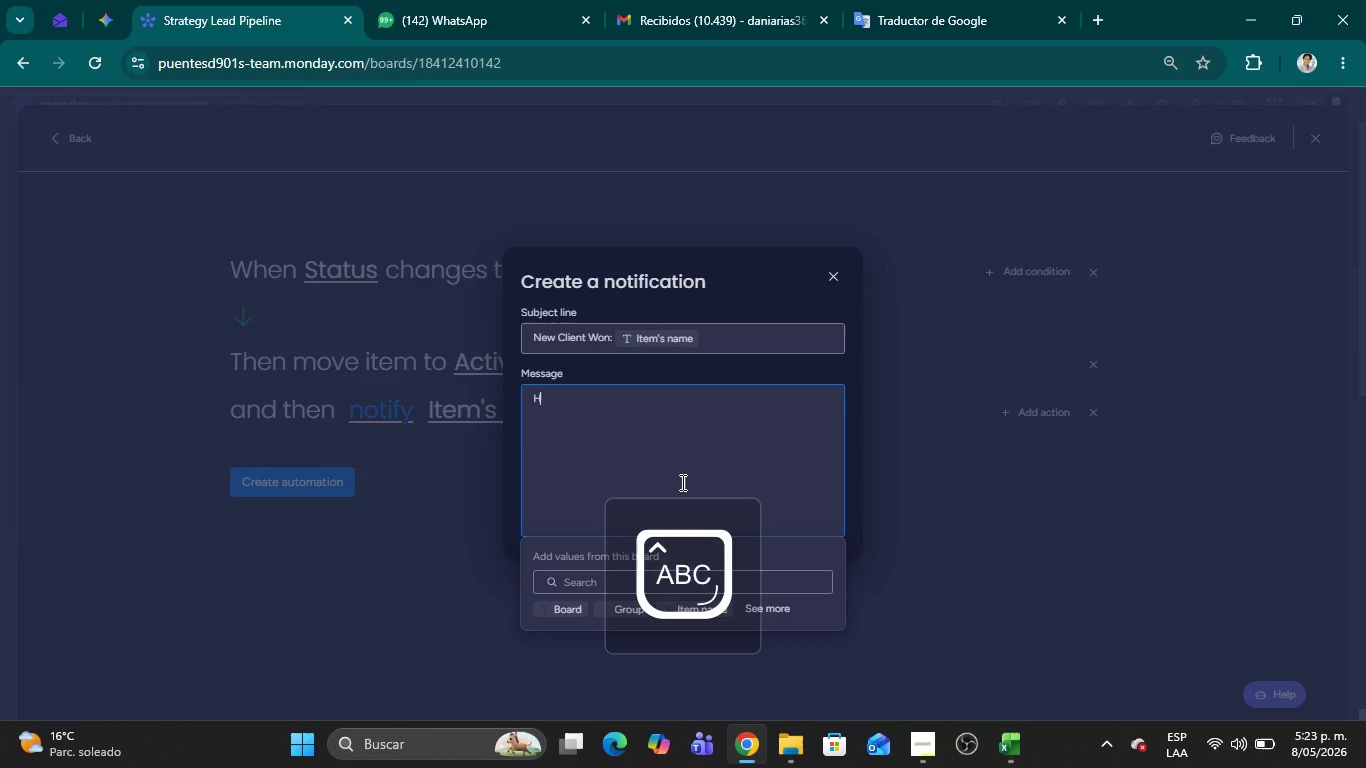 
key(CapsLock)
 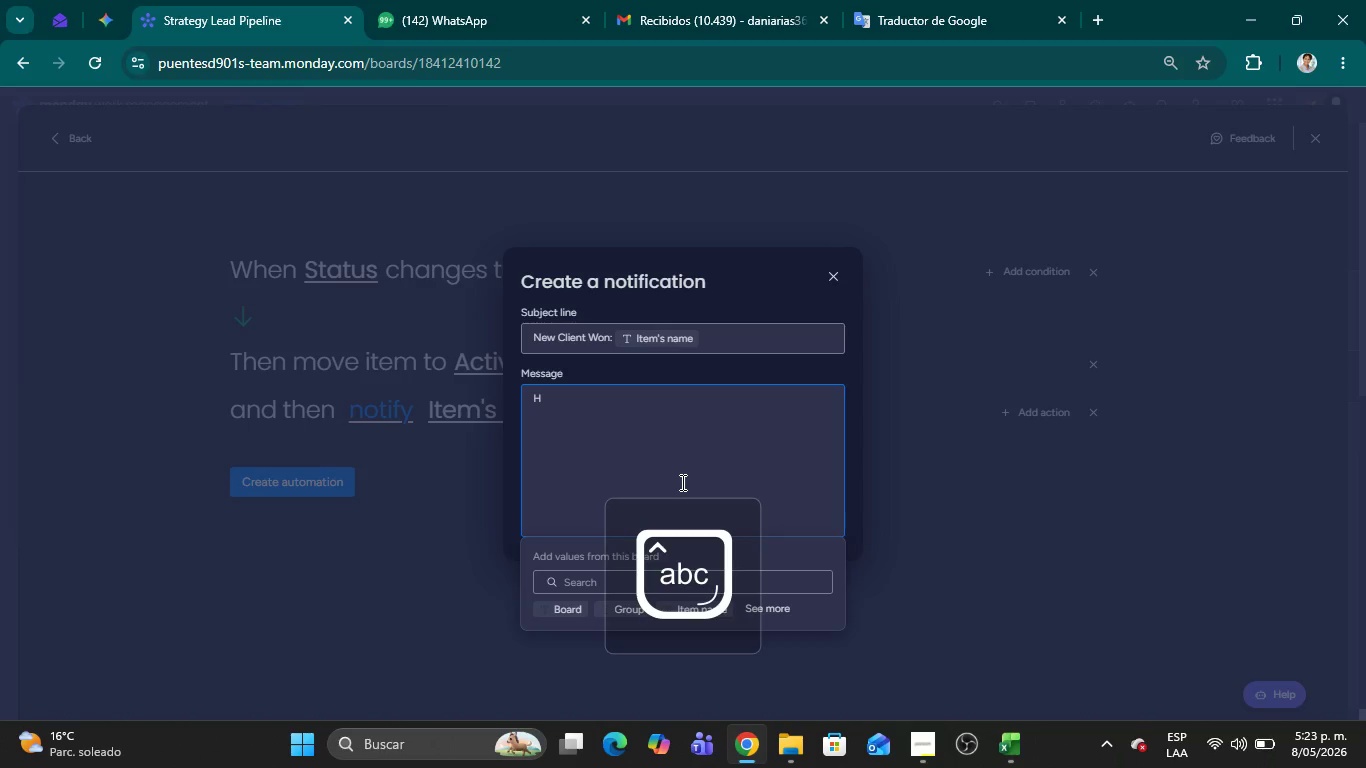 
key(I)
 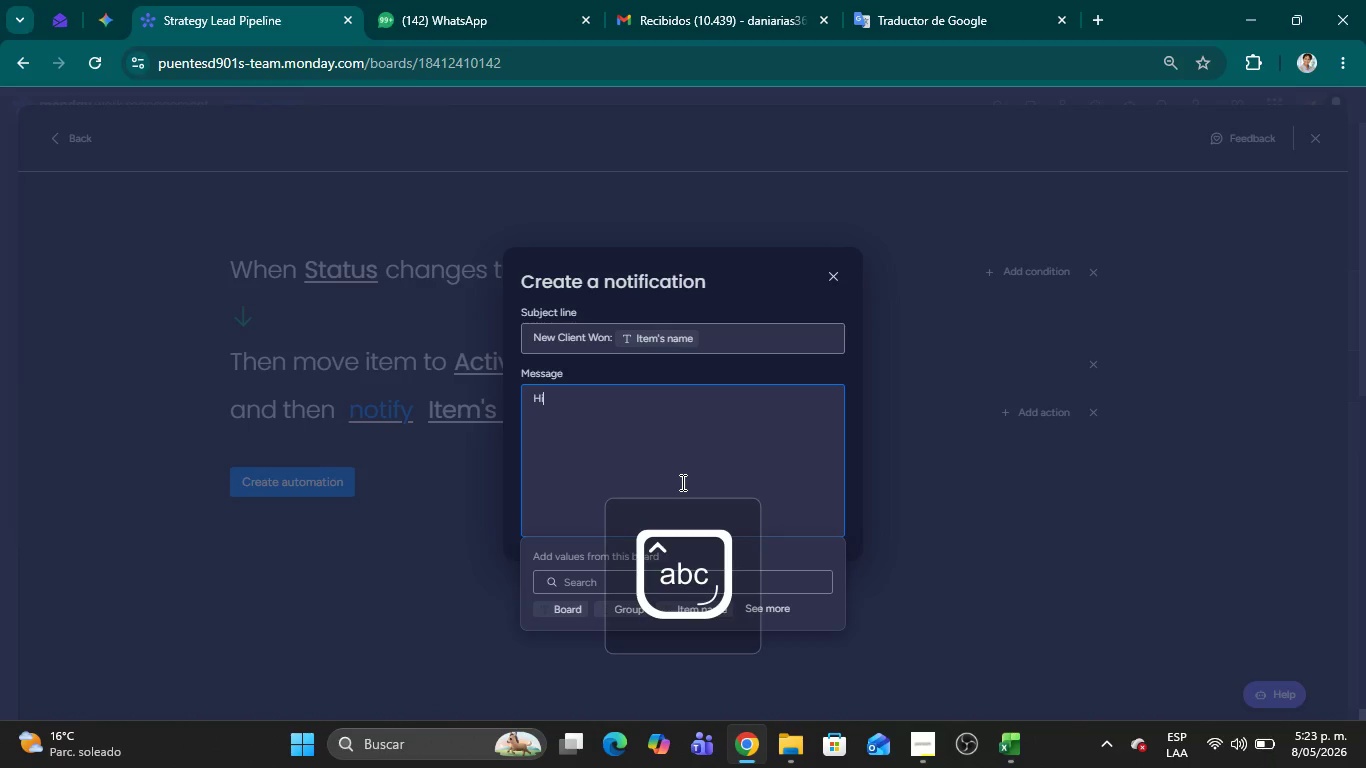 
key(Space)
 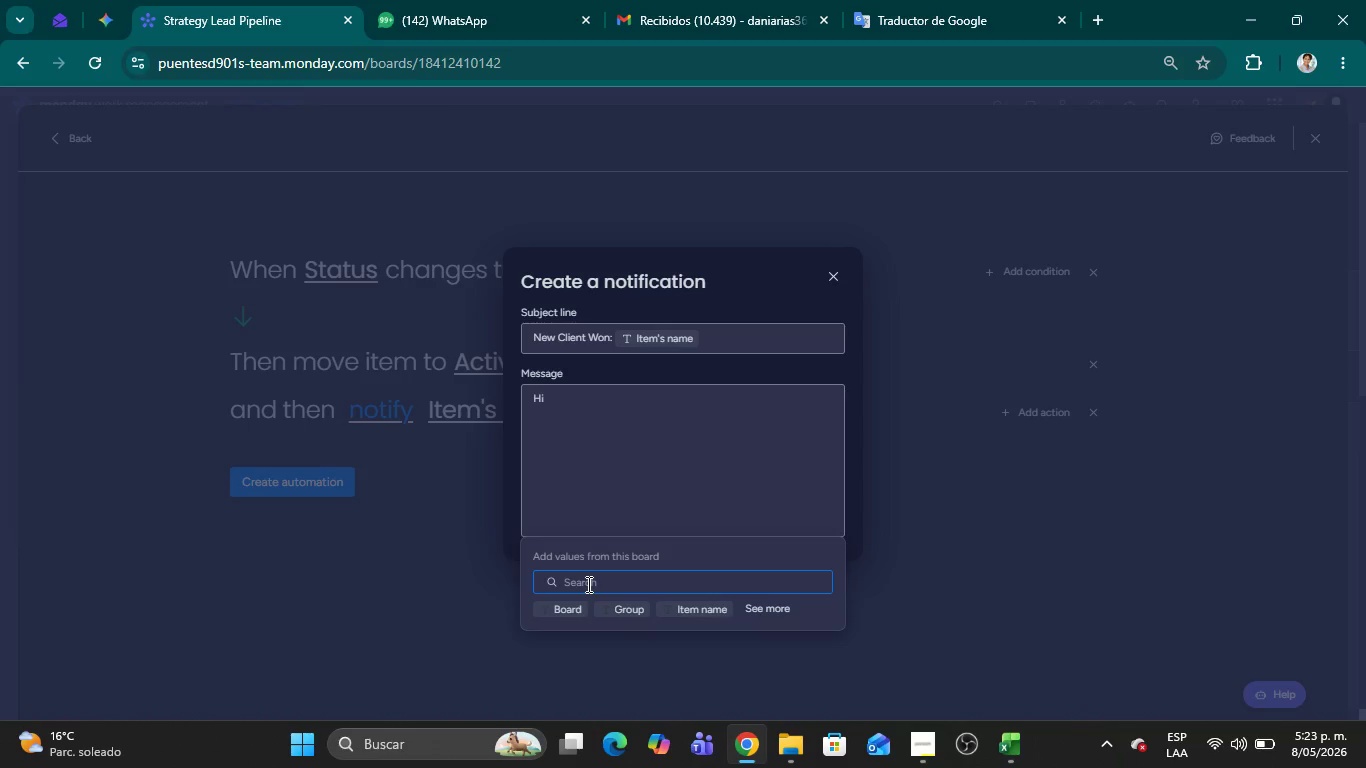 
key(I)
 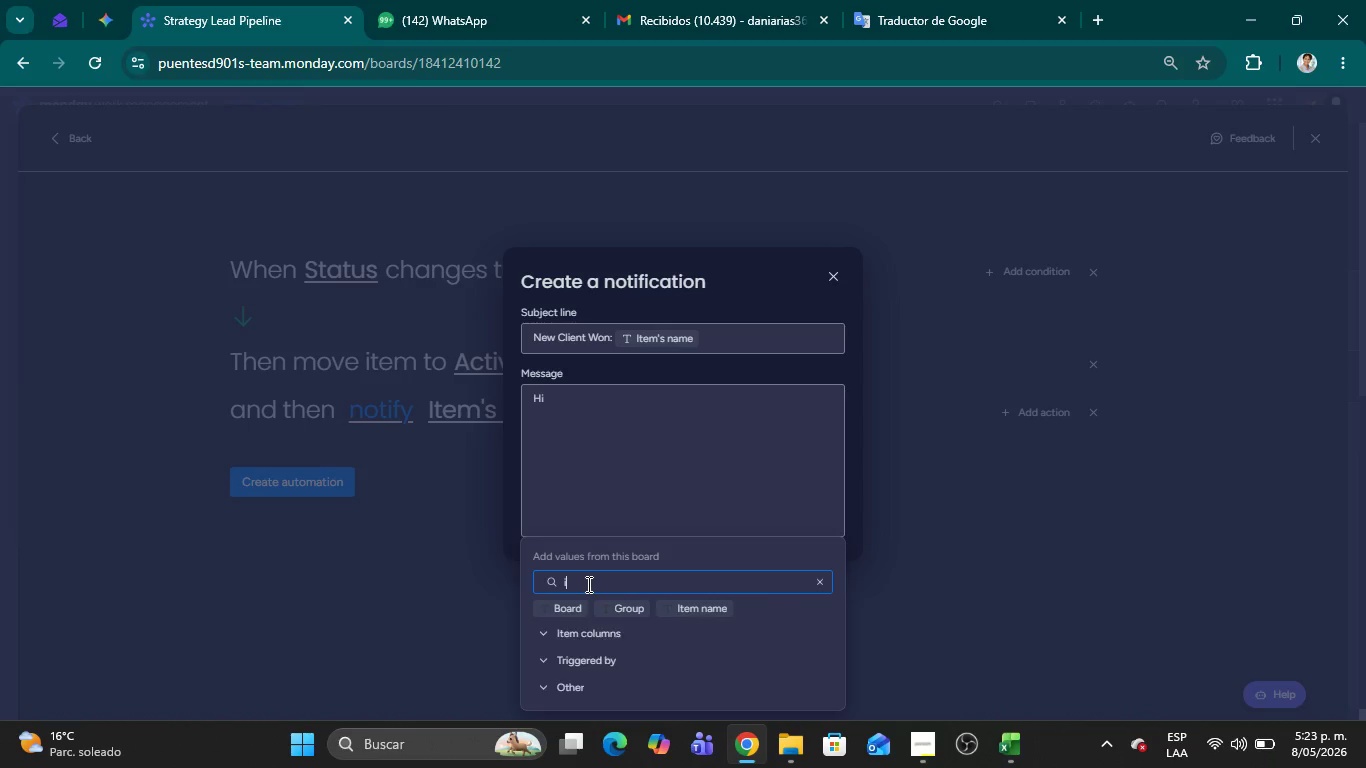 
key(Backspace)
 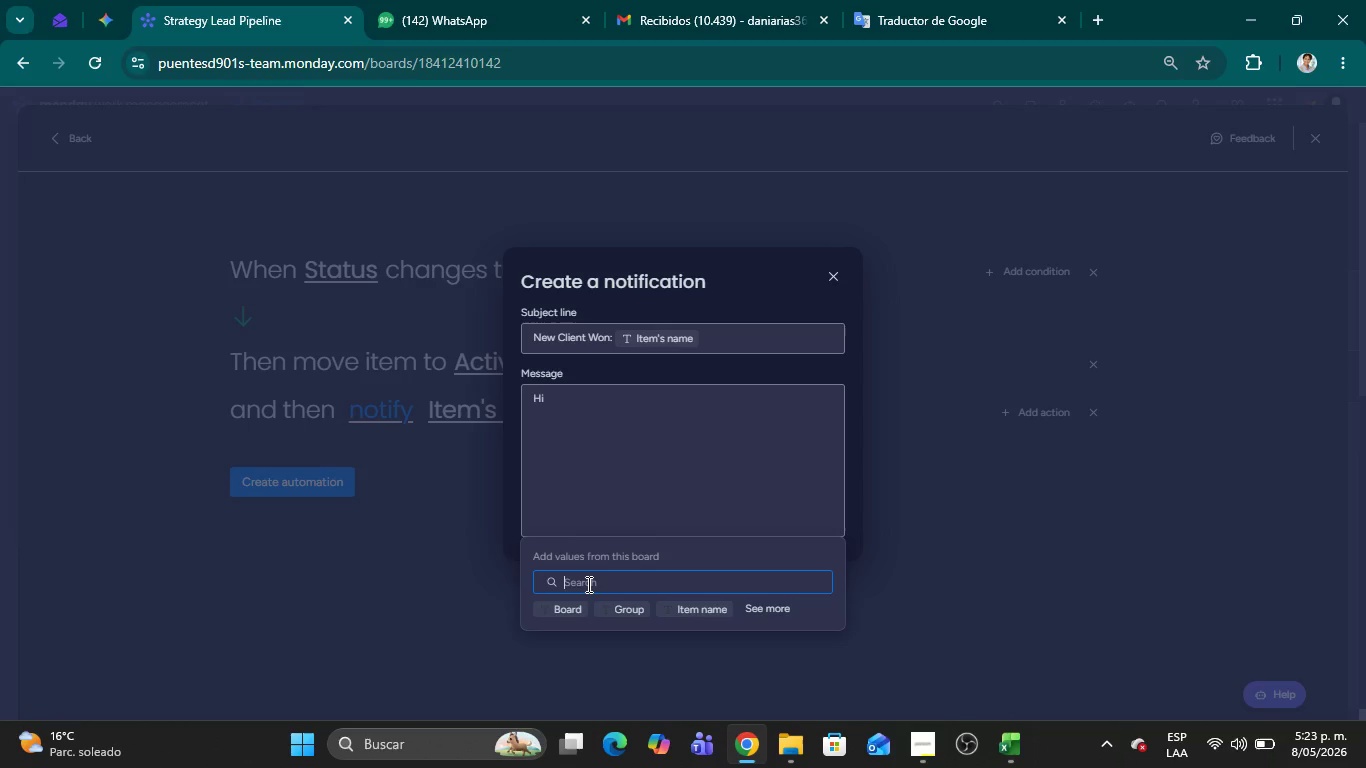 
type(le)
 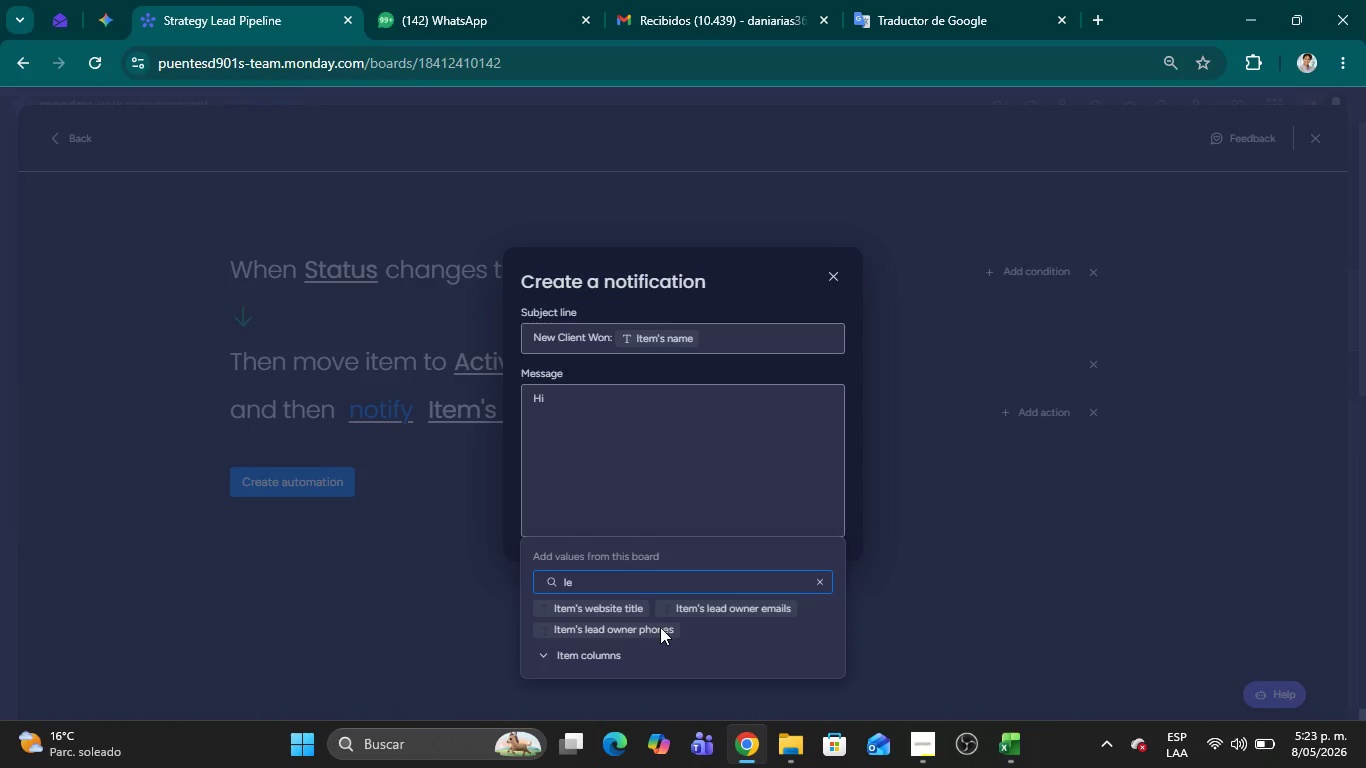 
wait(6.38)
 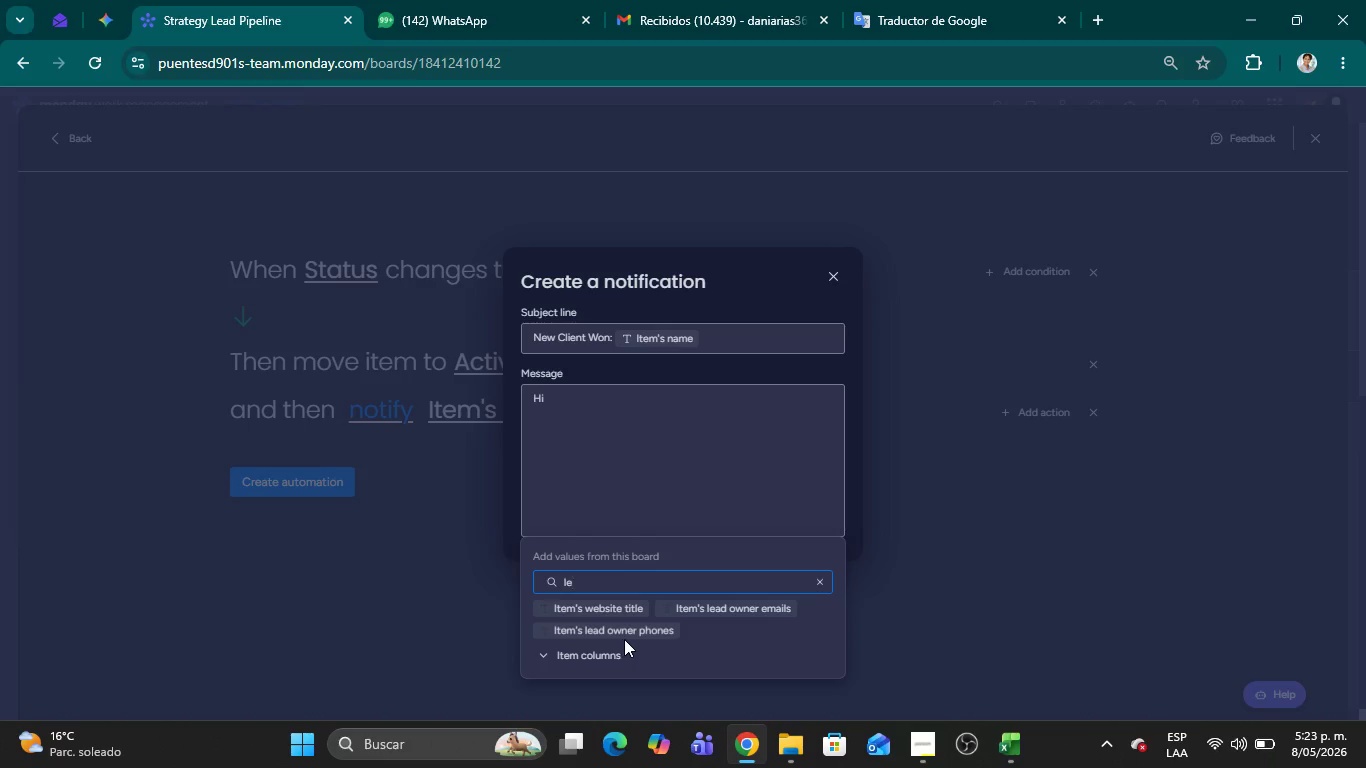 
key(Backspace)
 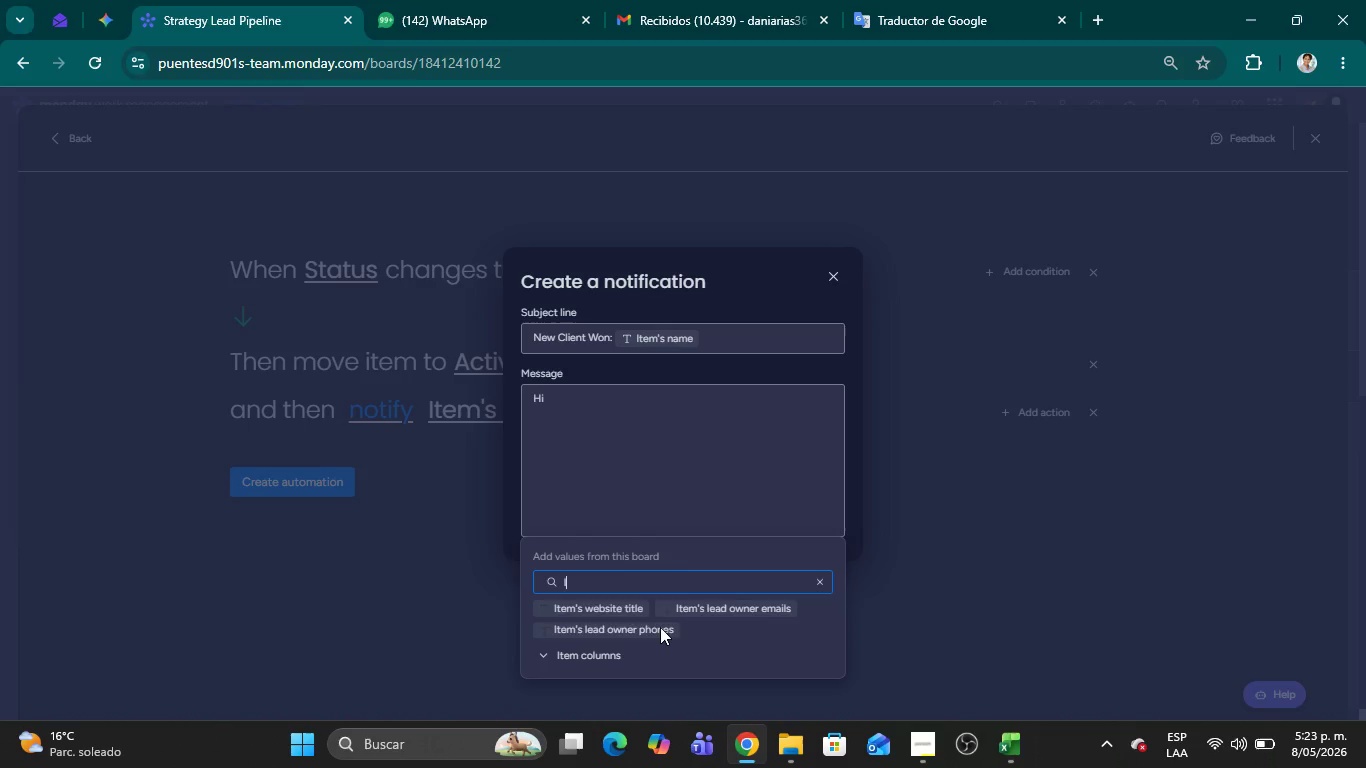 
key(E)
 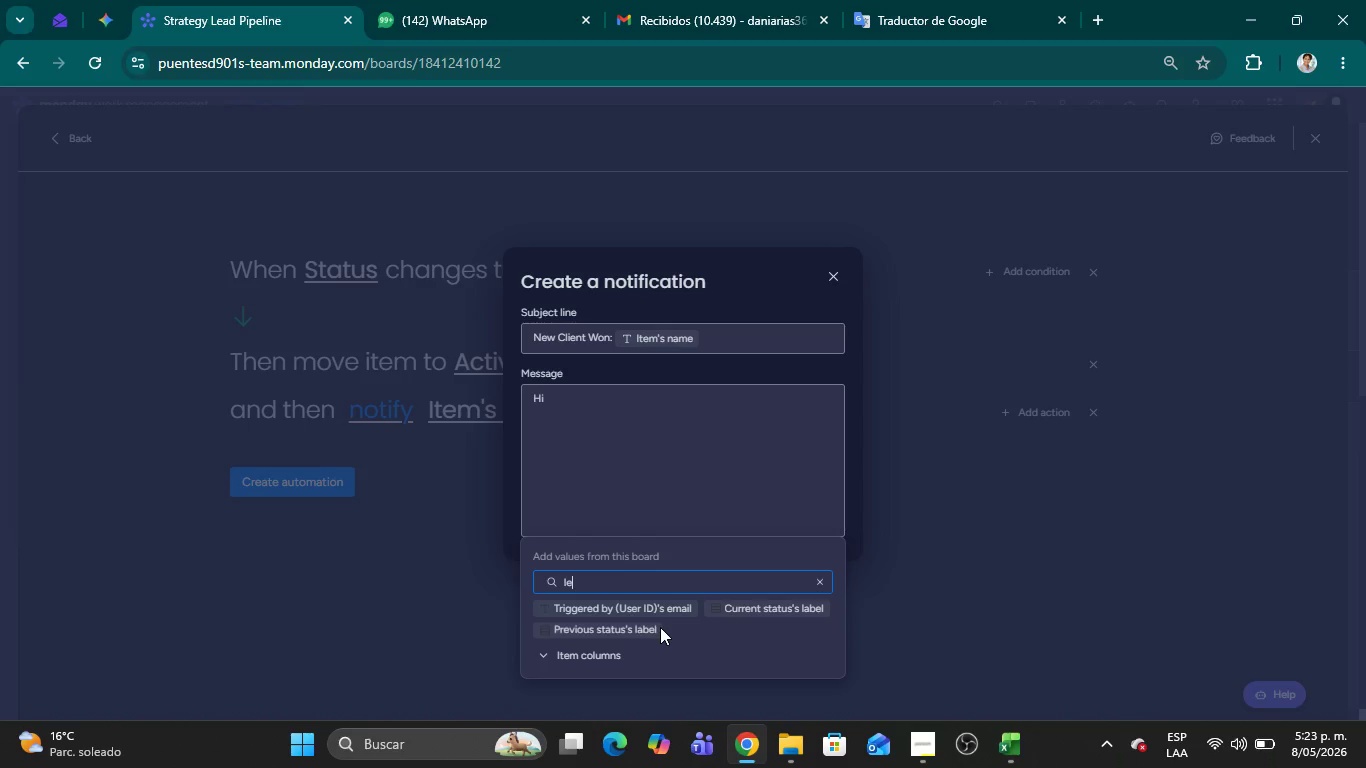 
type(ad)
 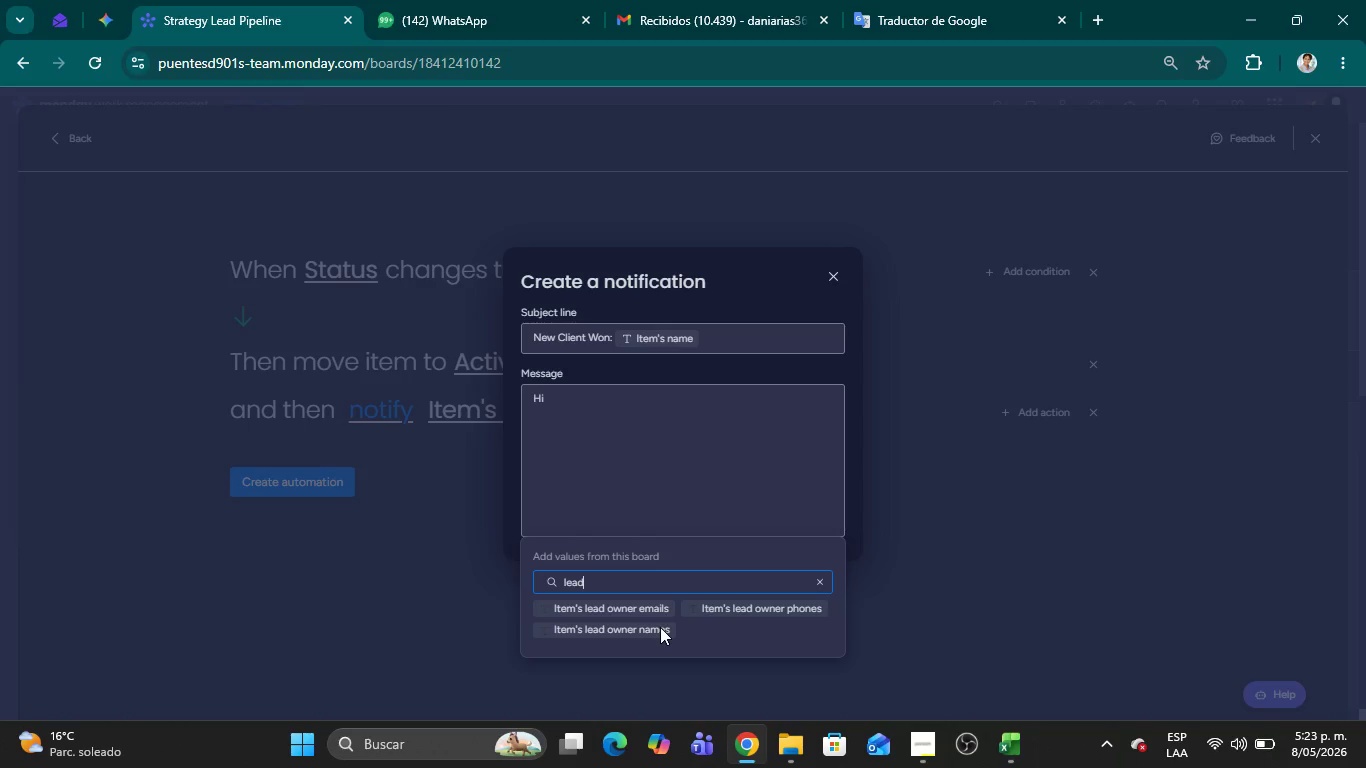 
wait(5.91)
 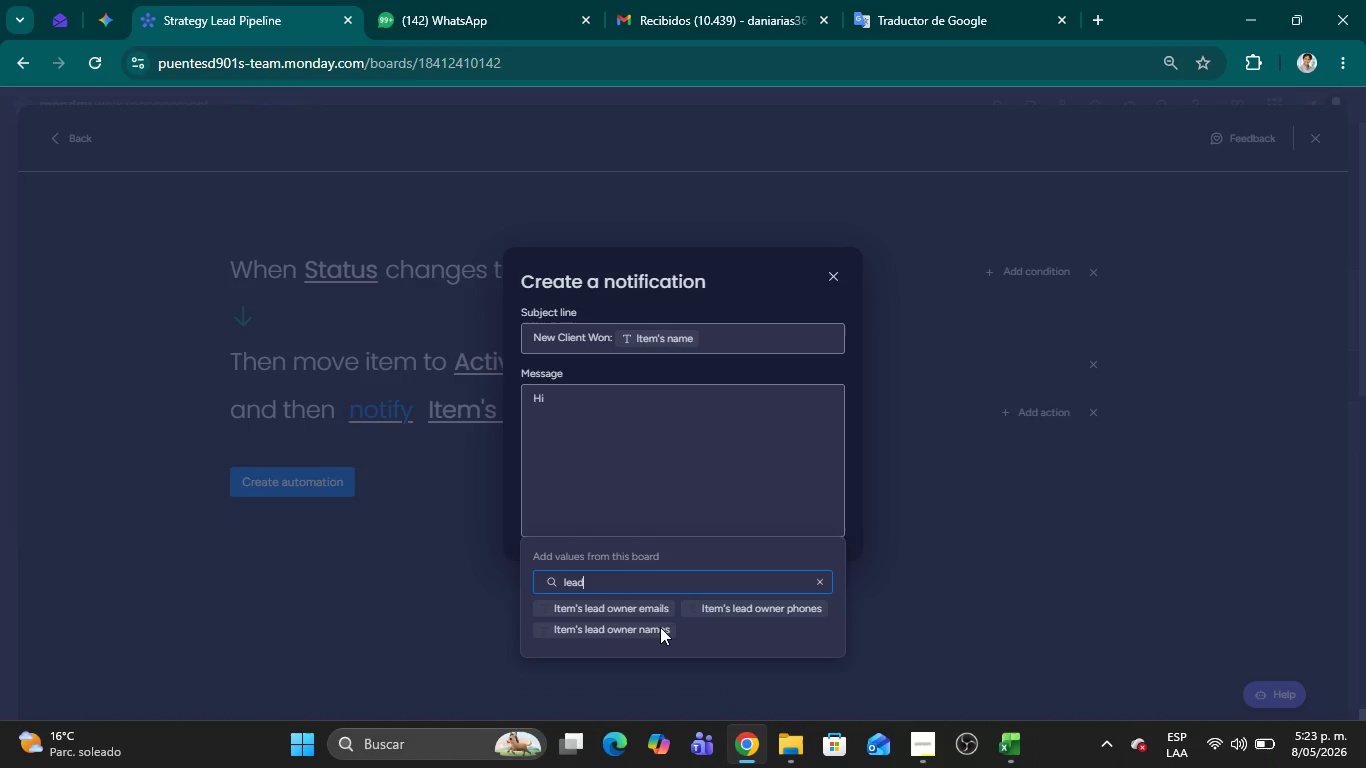 
left_click([660, 627])
 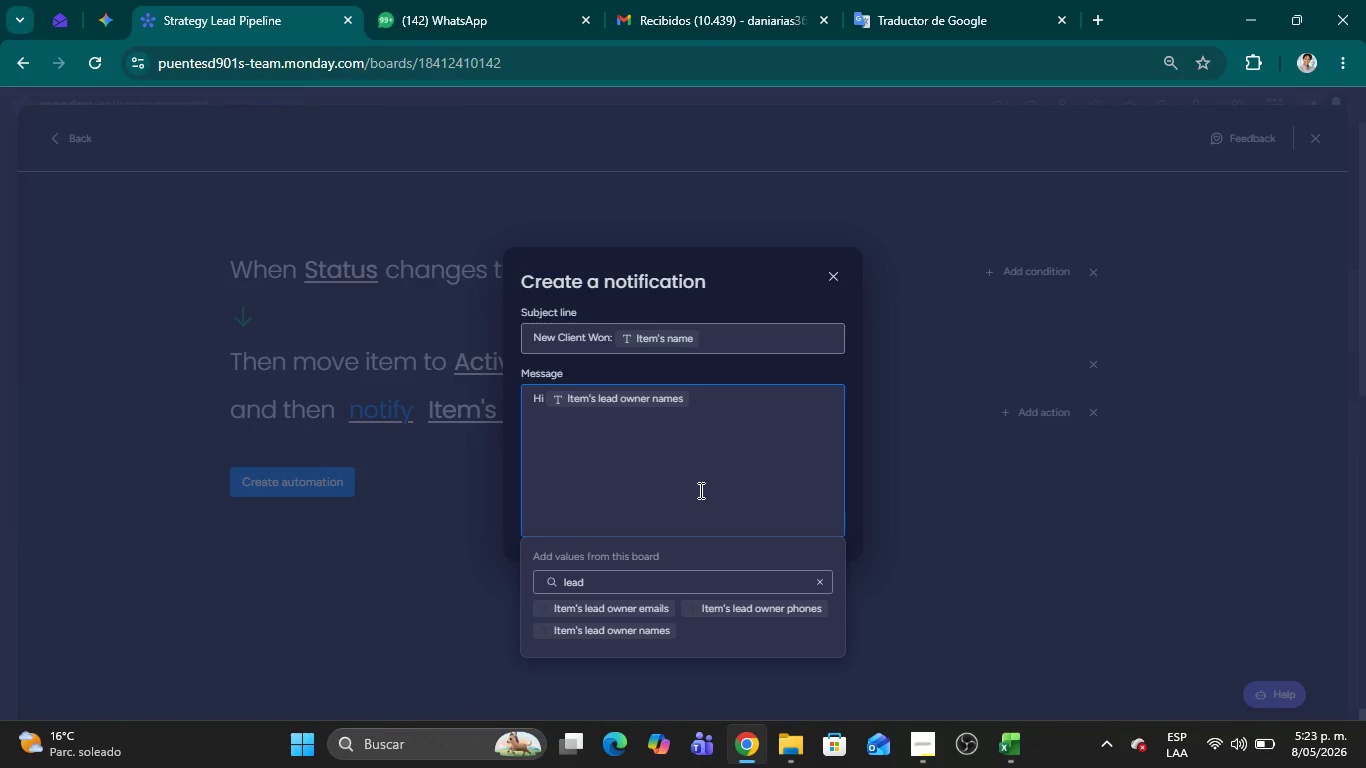 
wait(5.89)
 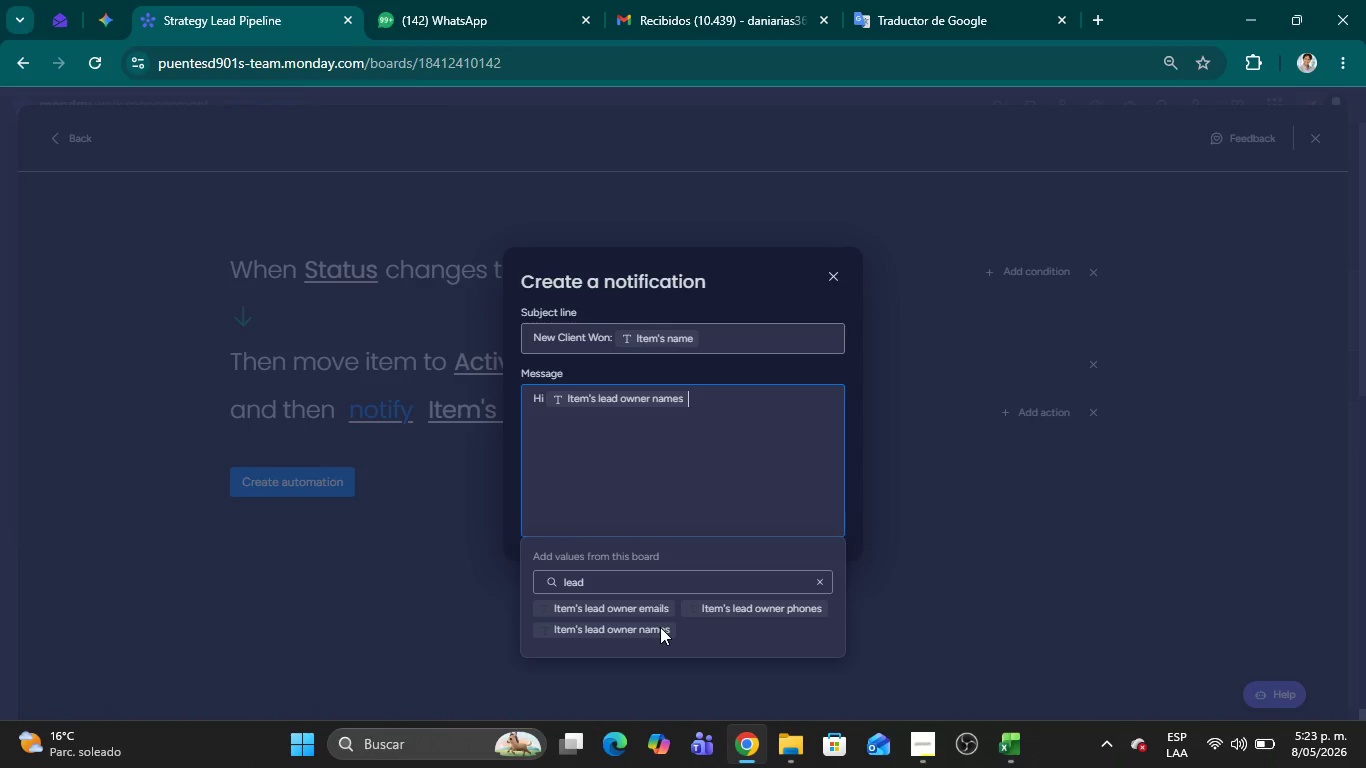 
type(! Congratulations )
 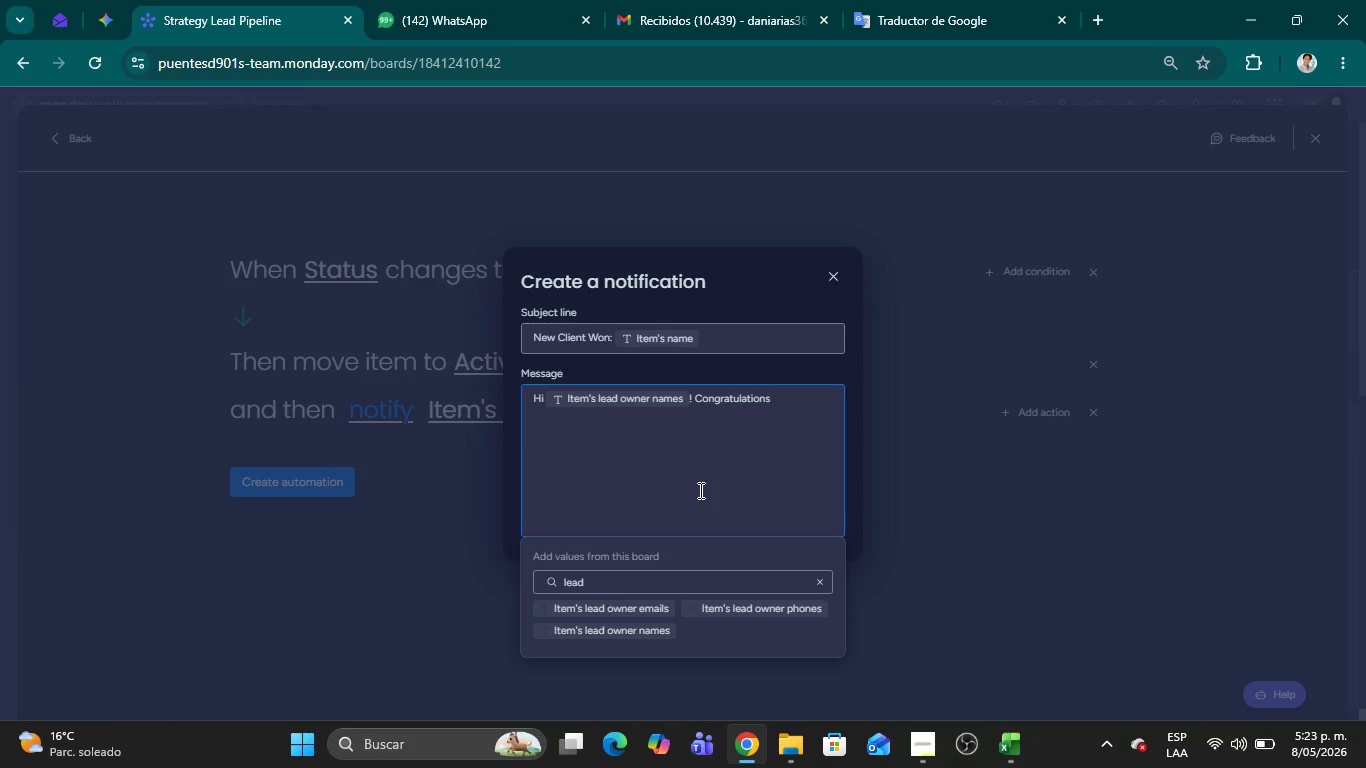 
wait(5.09)
 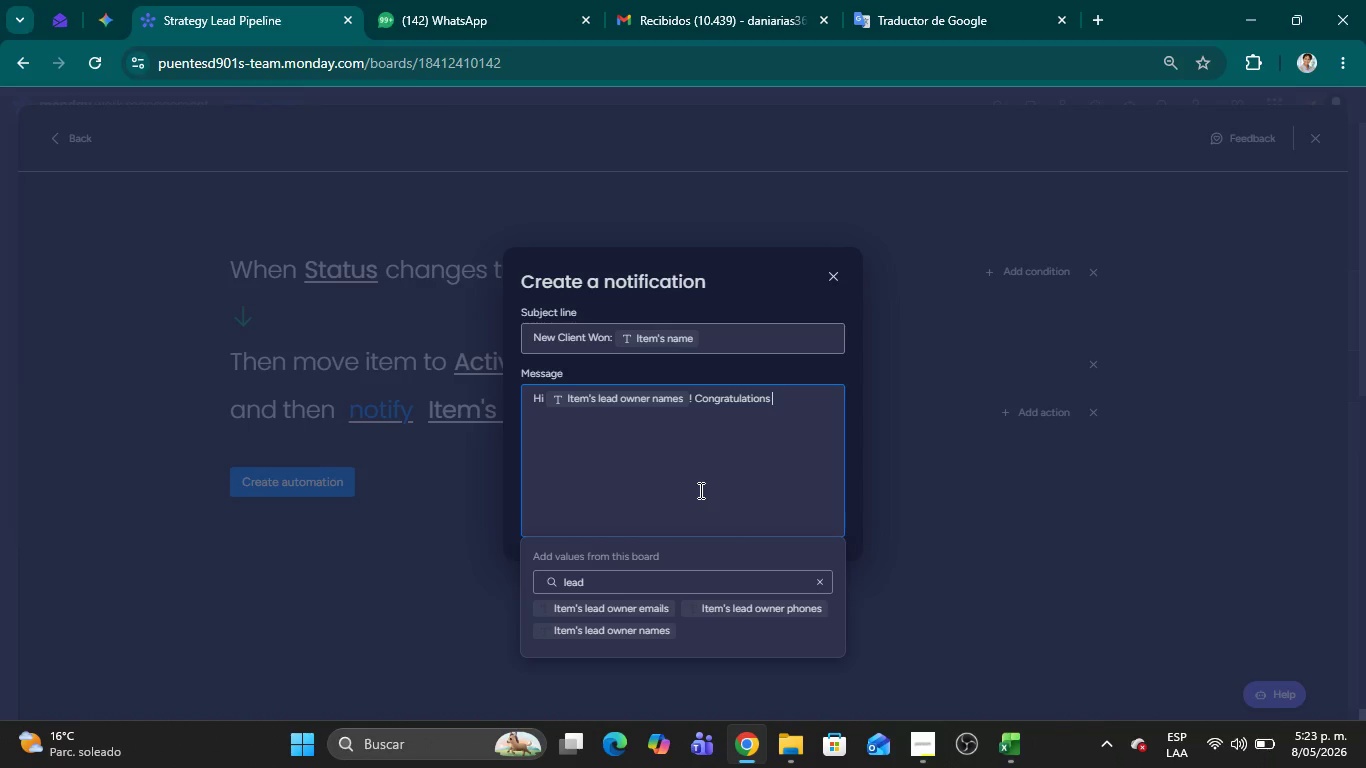 
type(on closing a new deal. )
 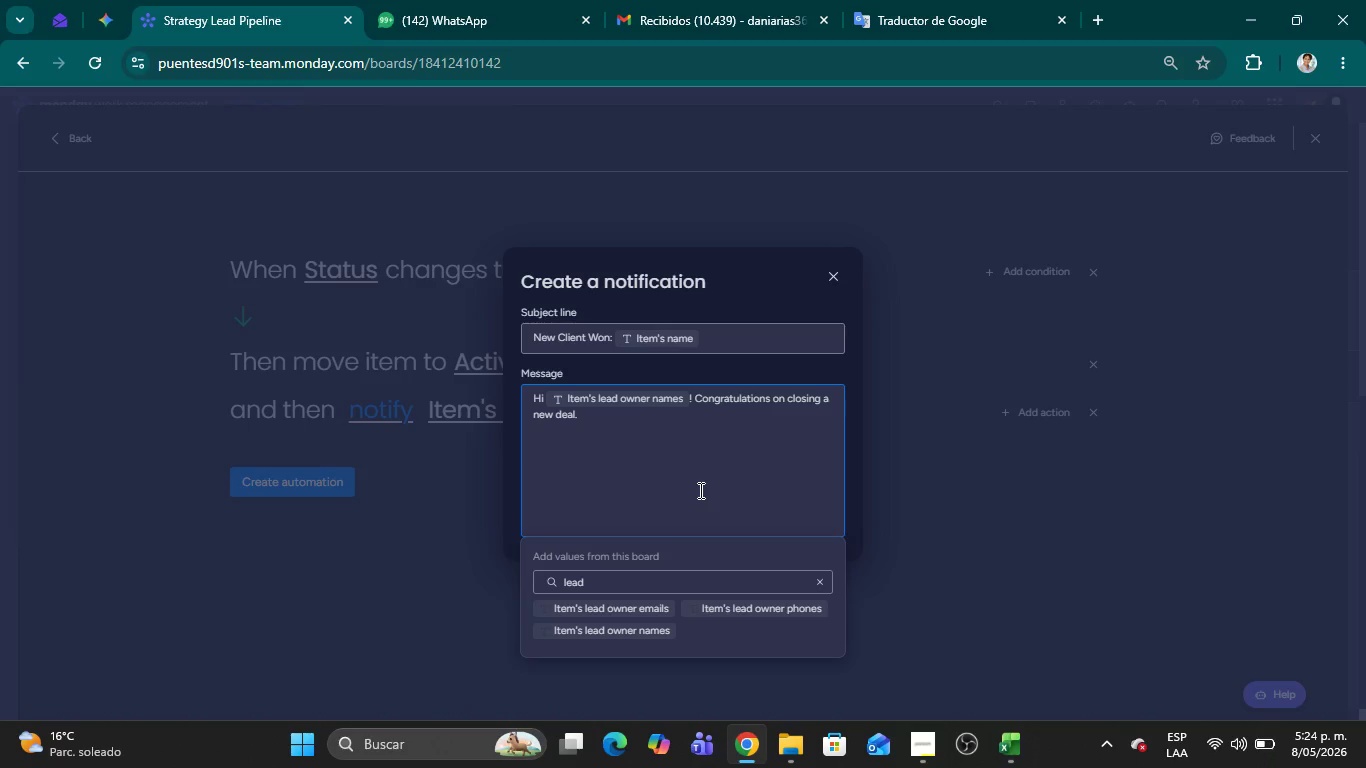 
key(Enter)
 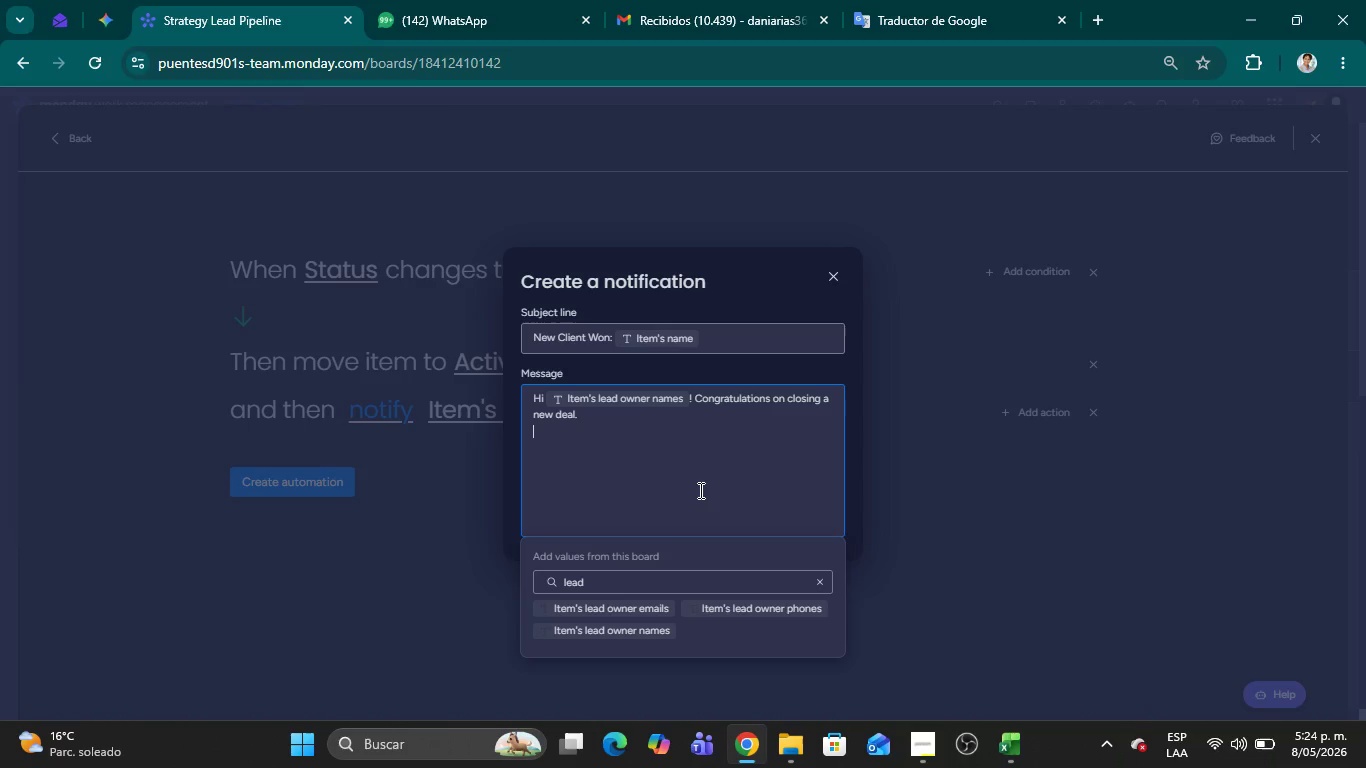 
key(Enter)
 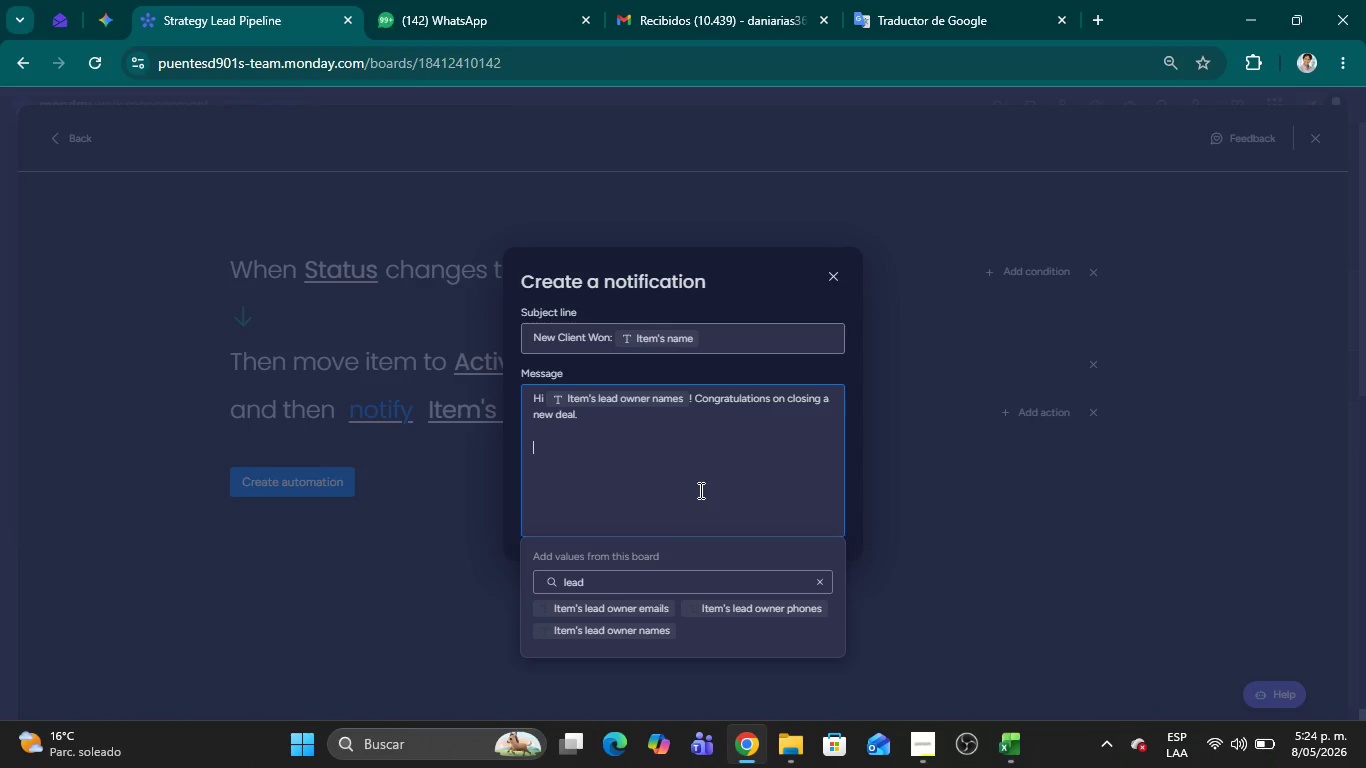 
type(The lead )
 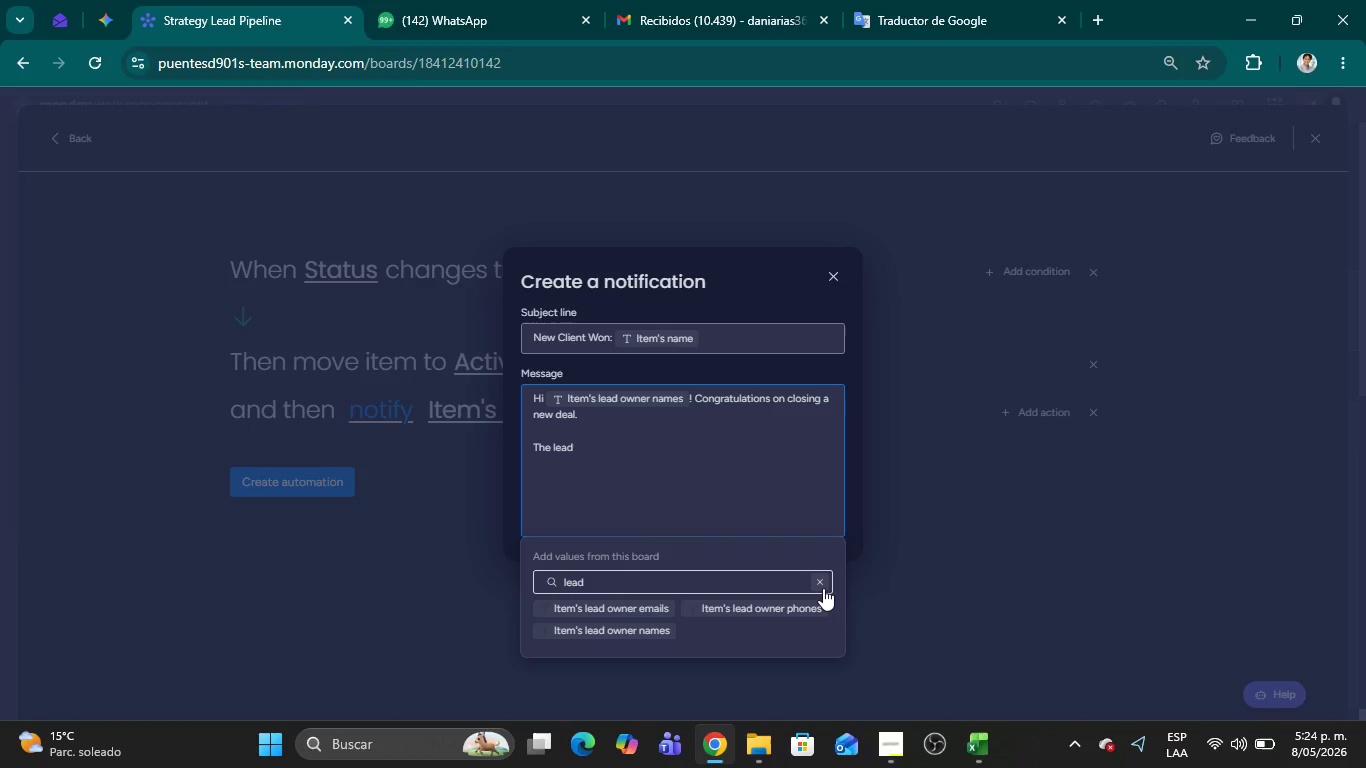 
left_click([823, 585])
 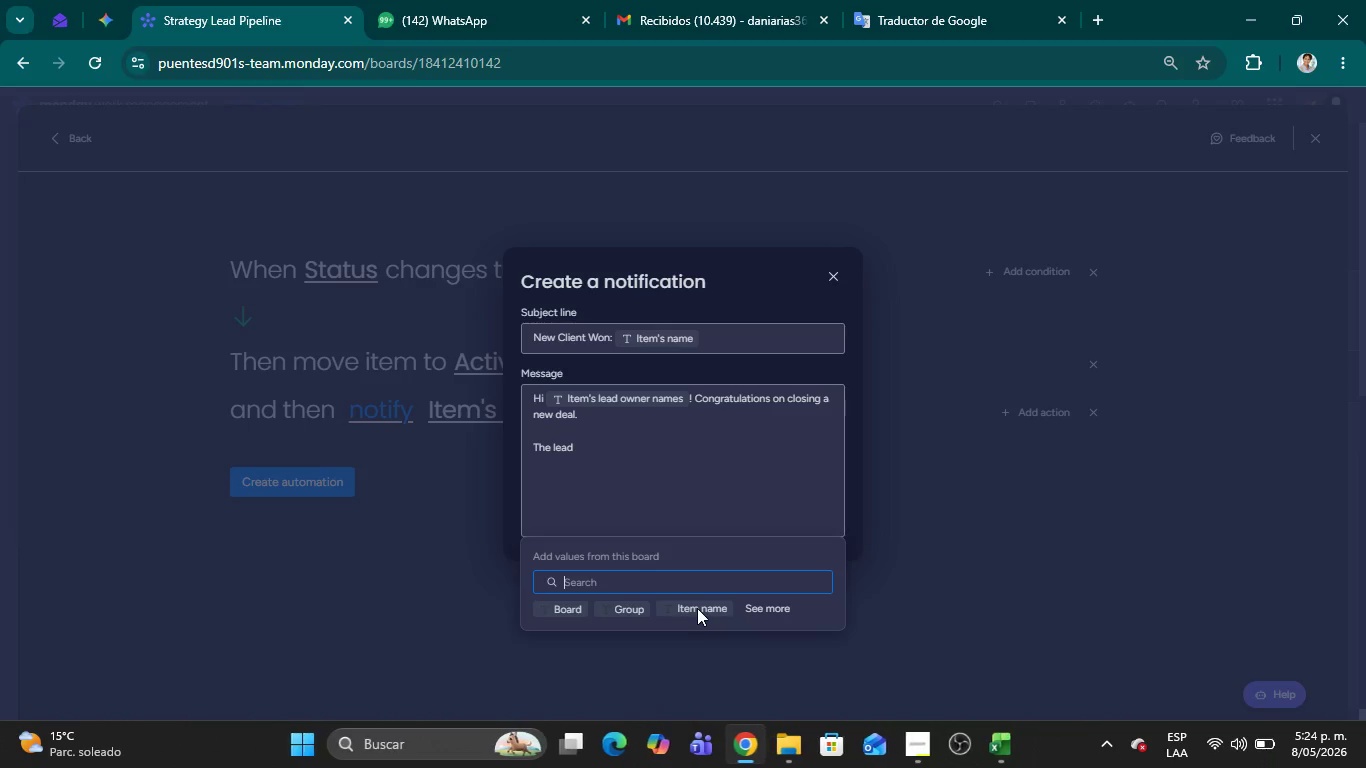 
left_click([697, 608])
 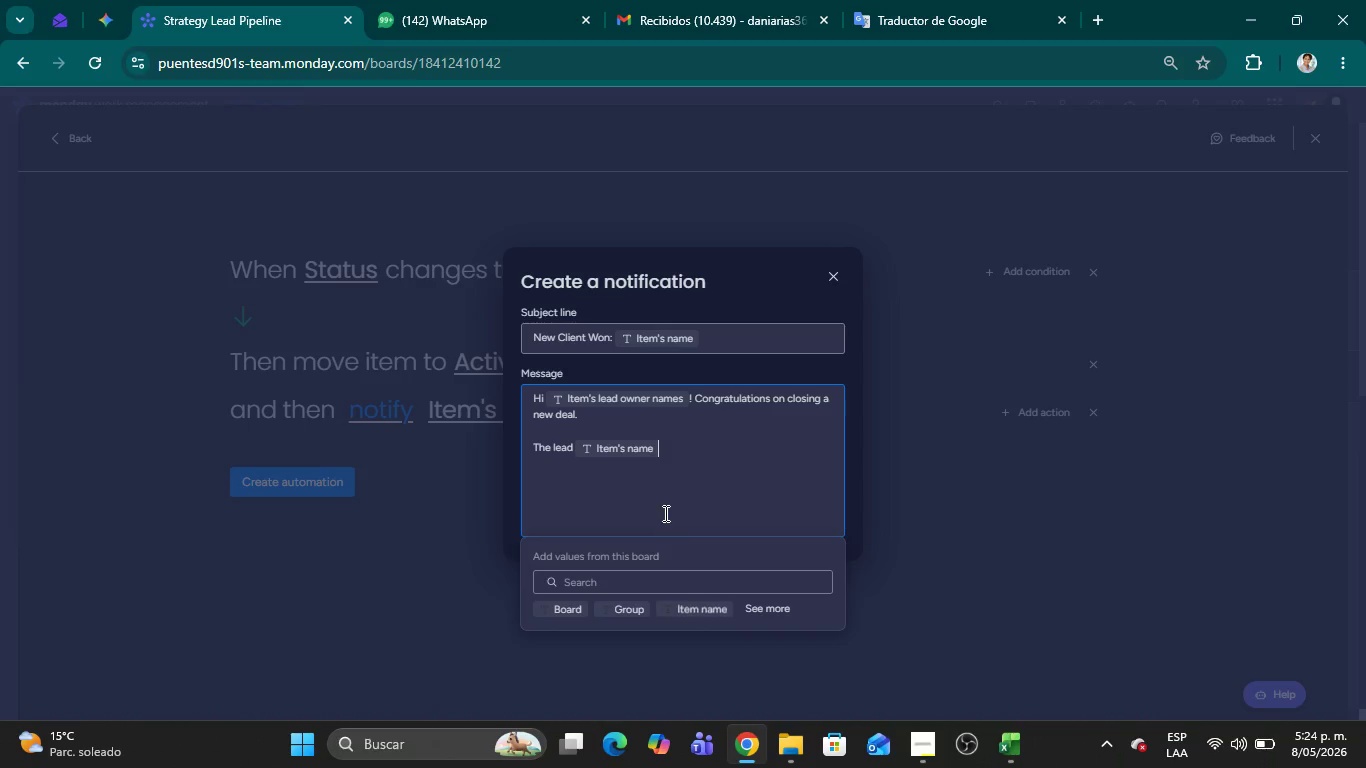 
type( has been)
 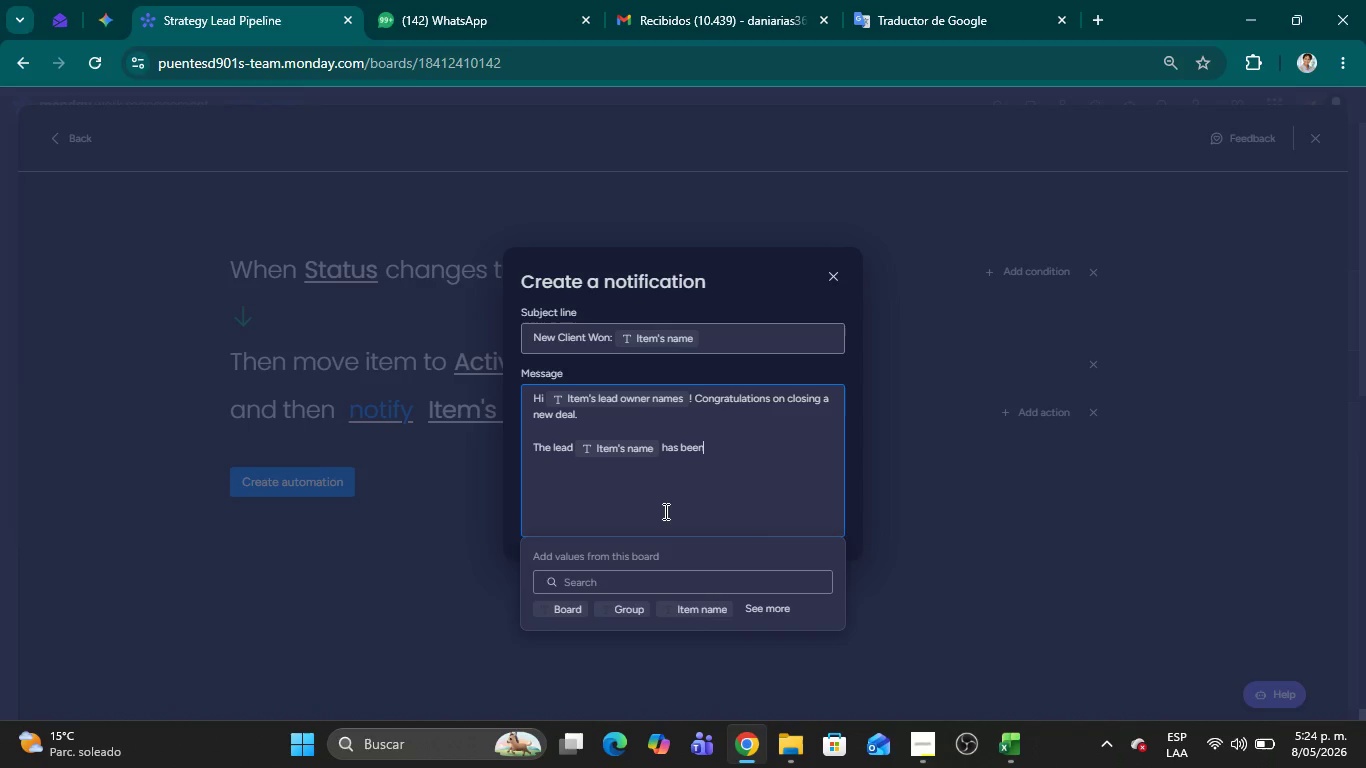 
type( officially)
 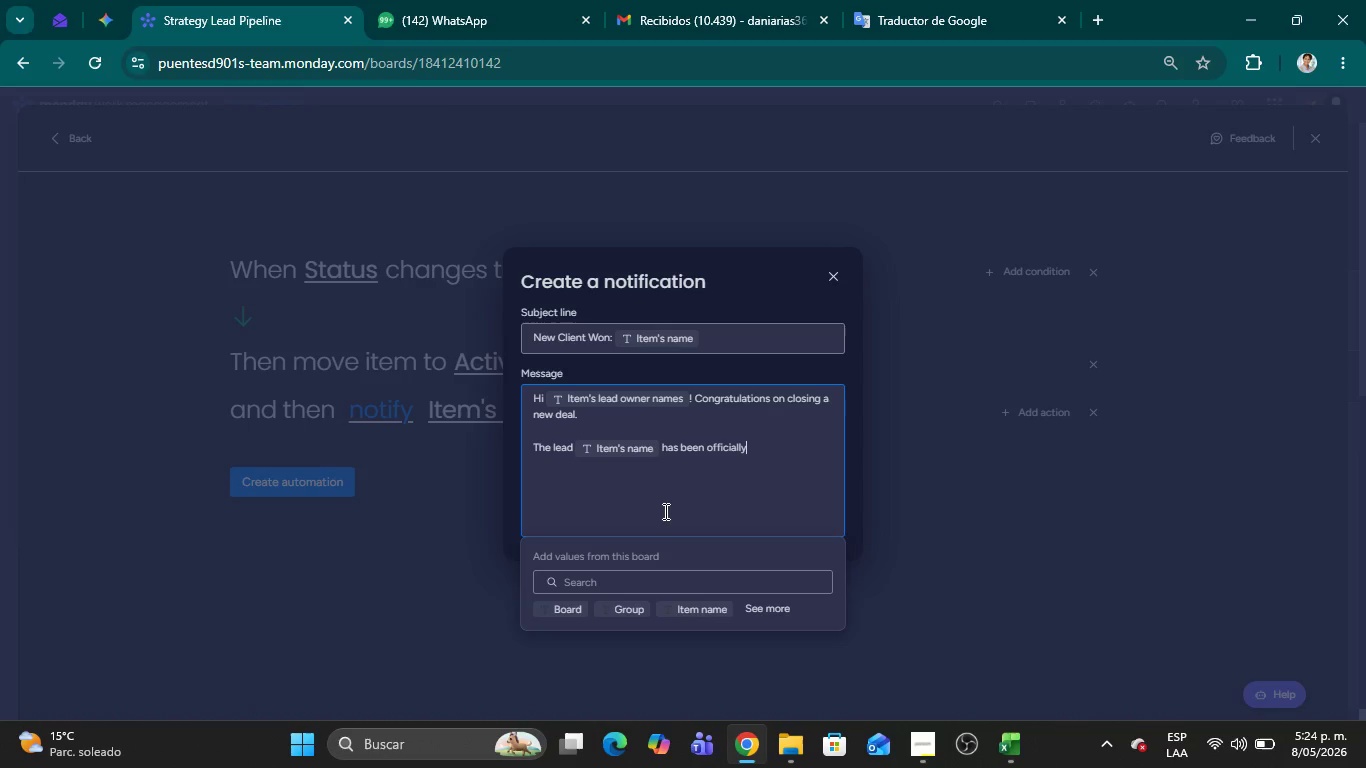 
type( converted)
 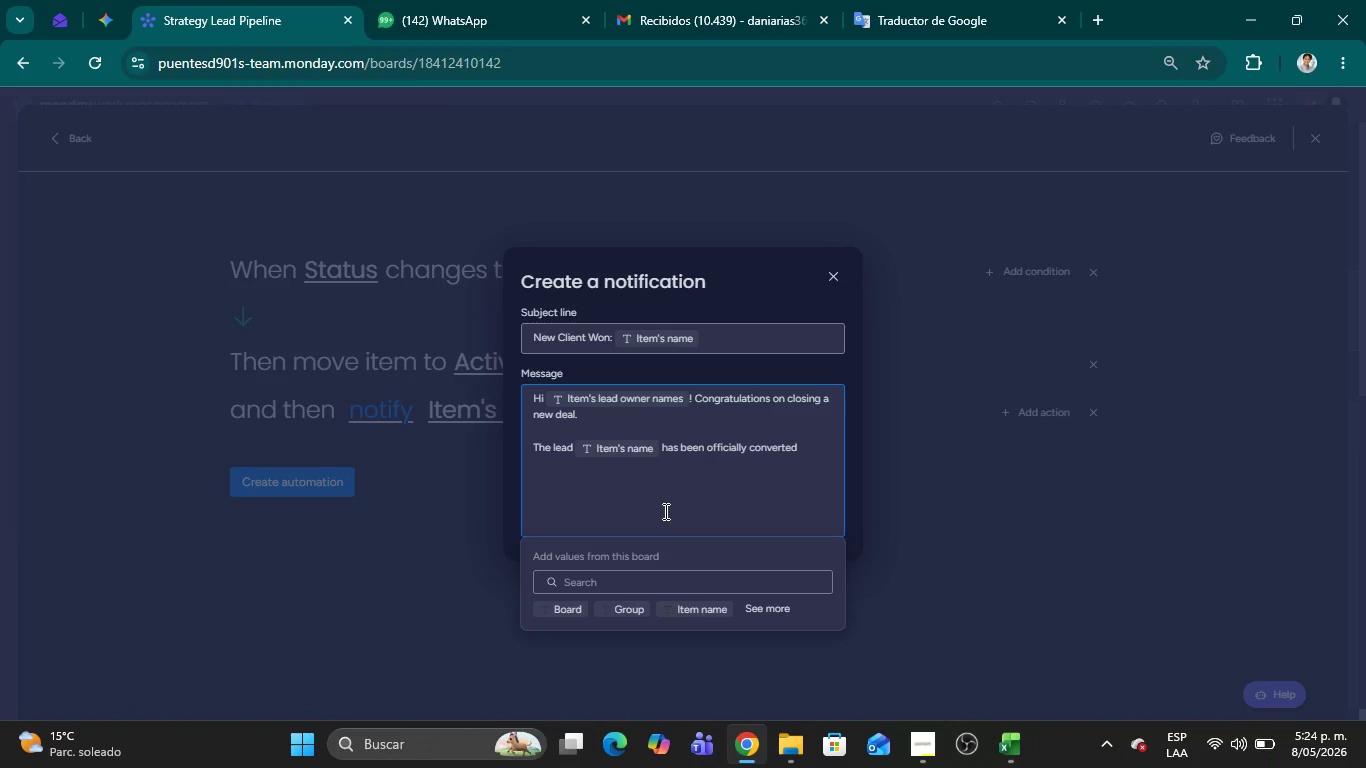 
type( to a client and )
 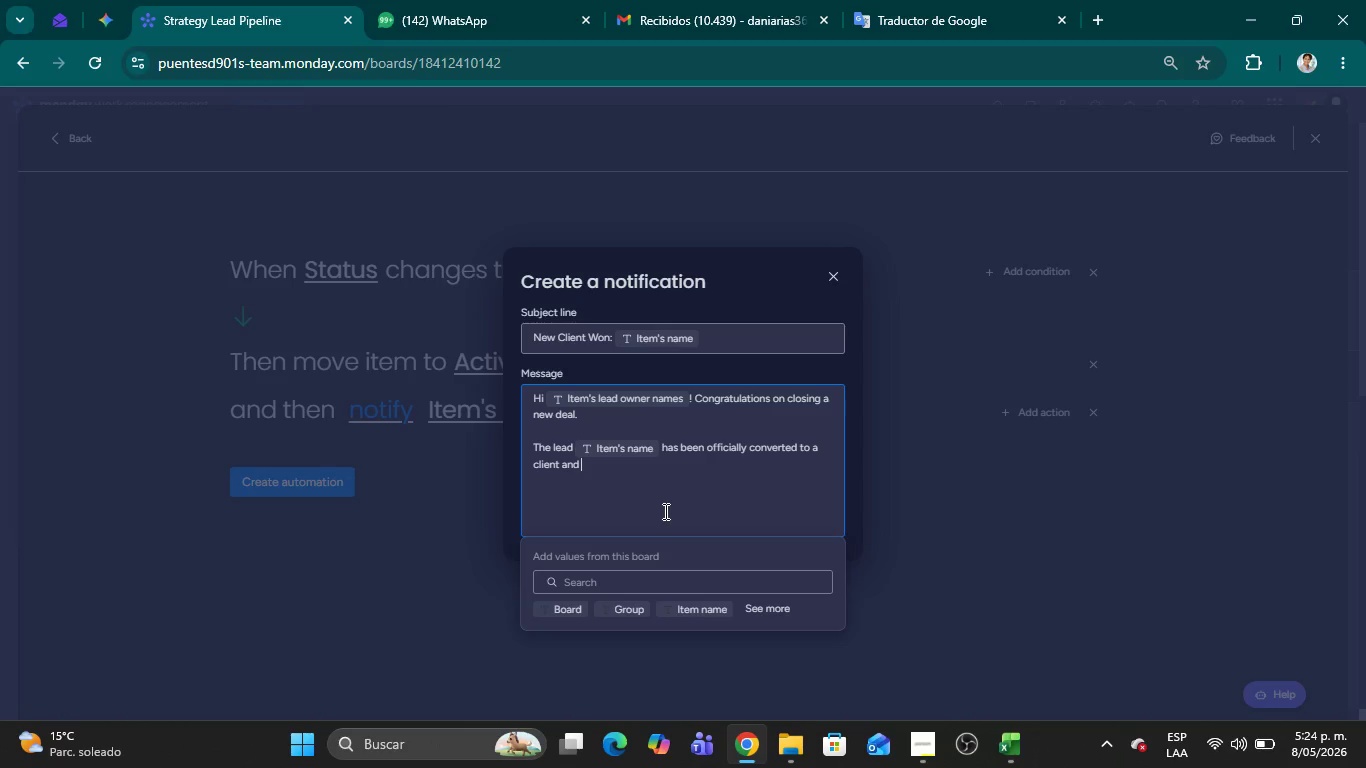 
type(moved to the)
 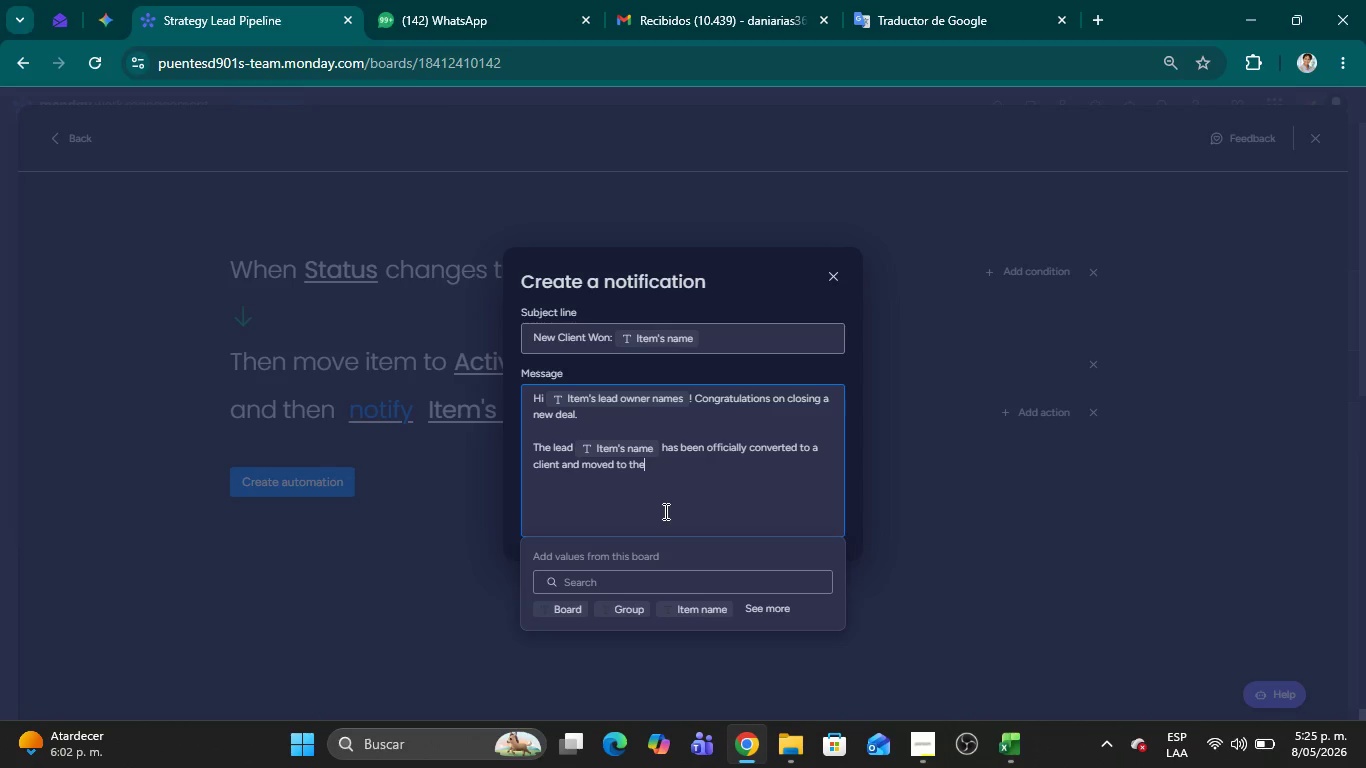 
wait(16.05)
 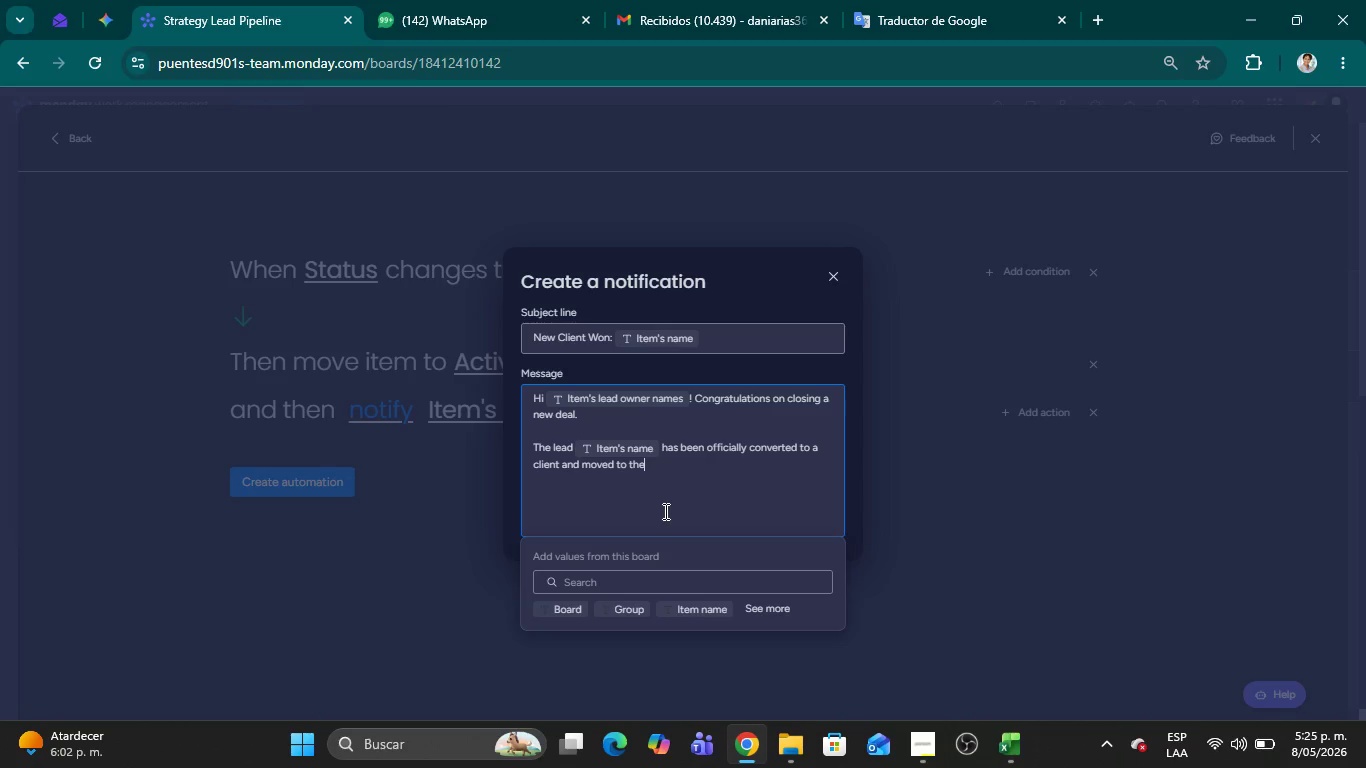 
type( Active Clients gruop. )
 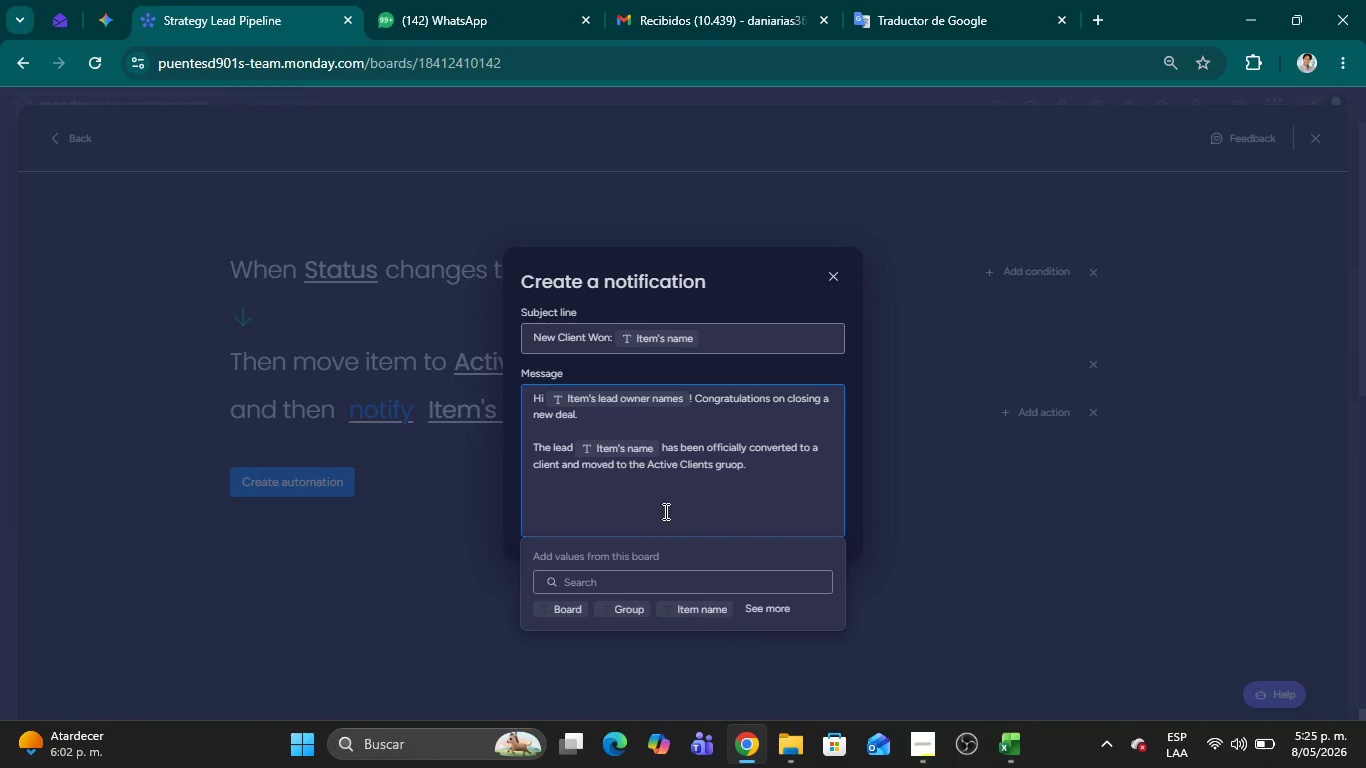 
key(Enter)
 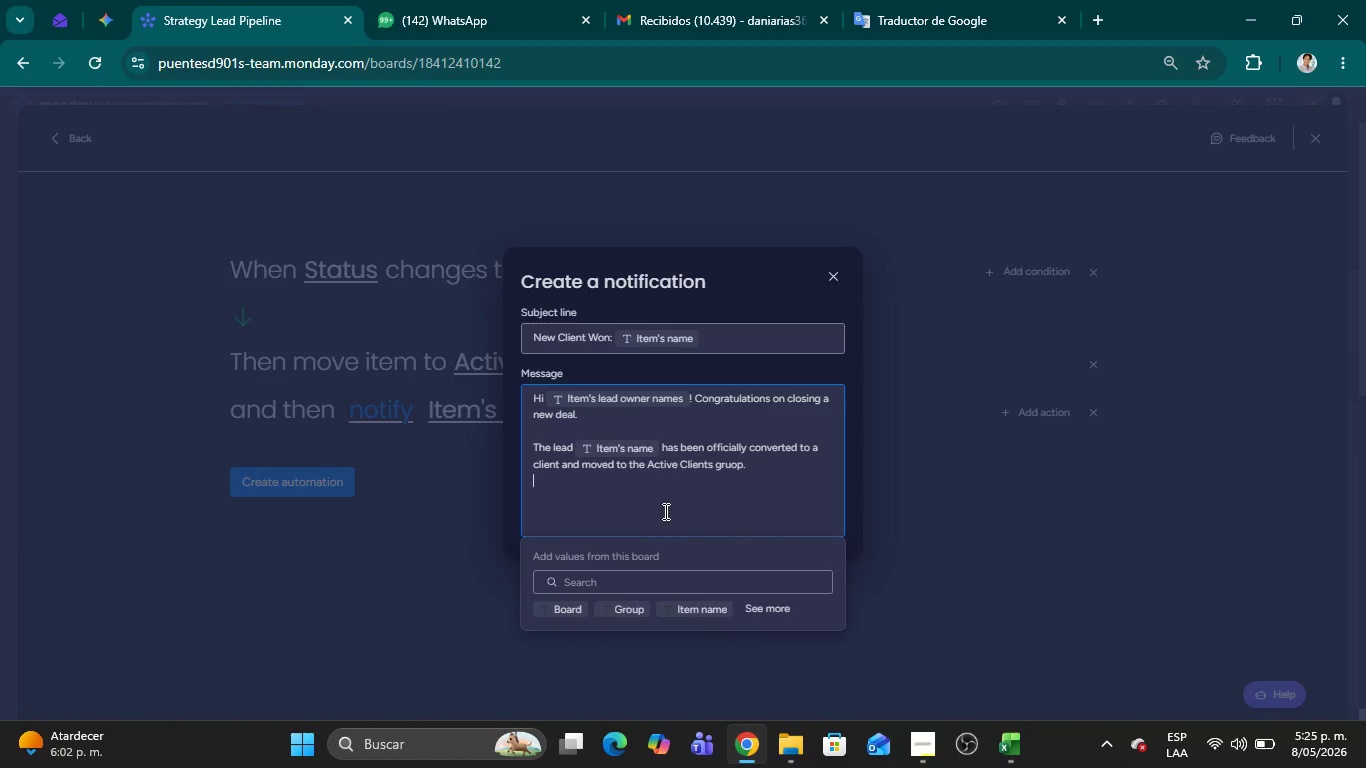 
key(Enter)
 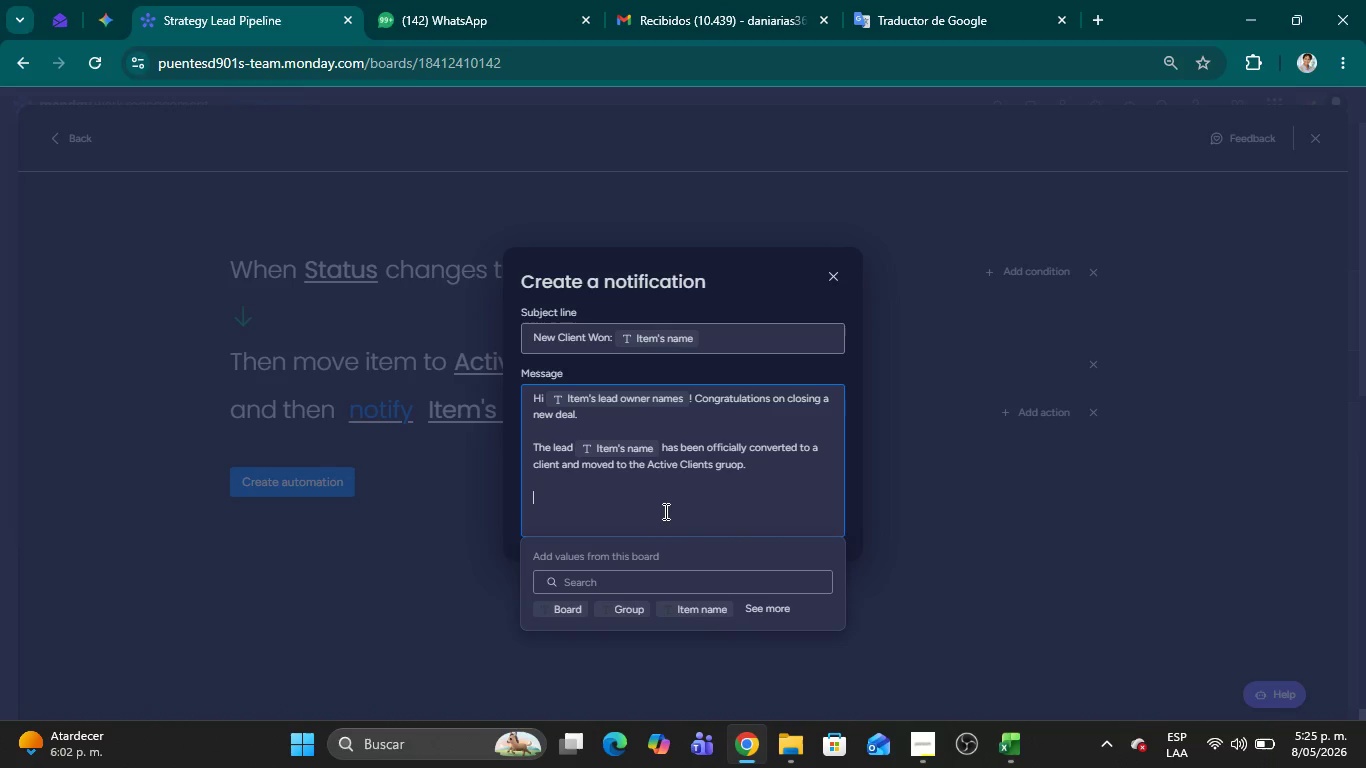 
type(Service Interest> )
 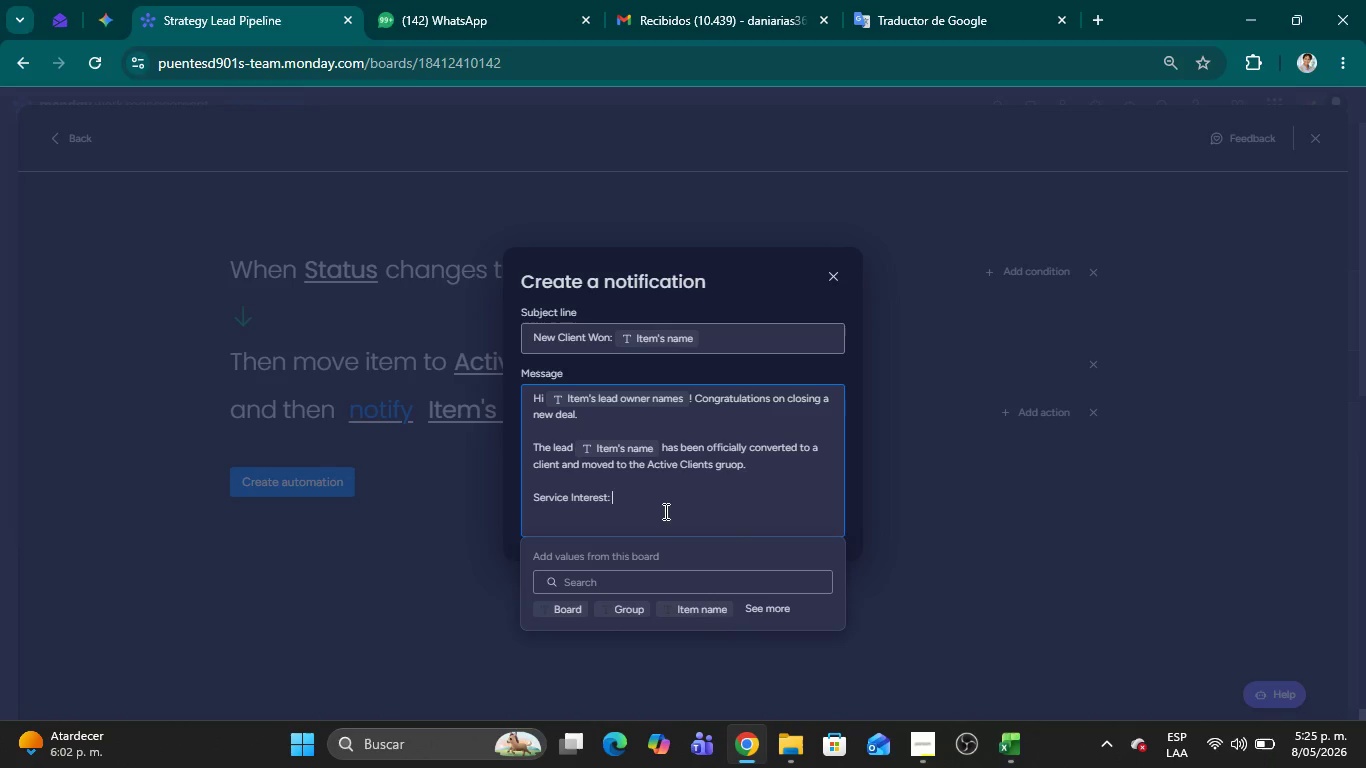 
left_click([650, 578])
 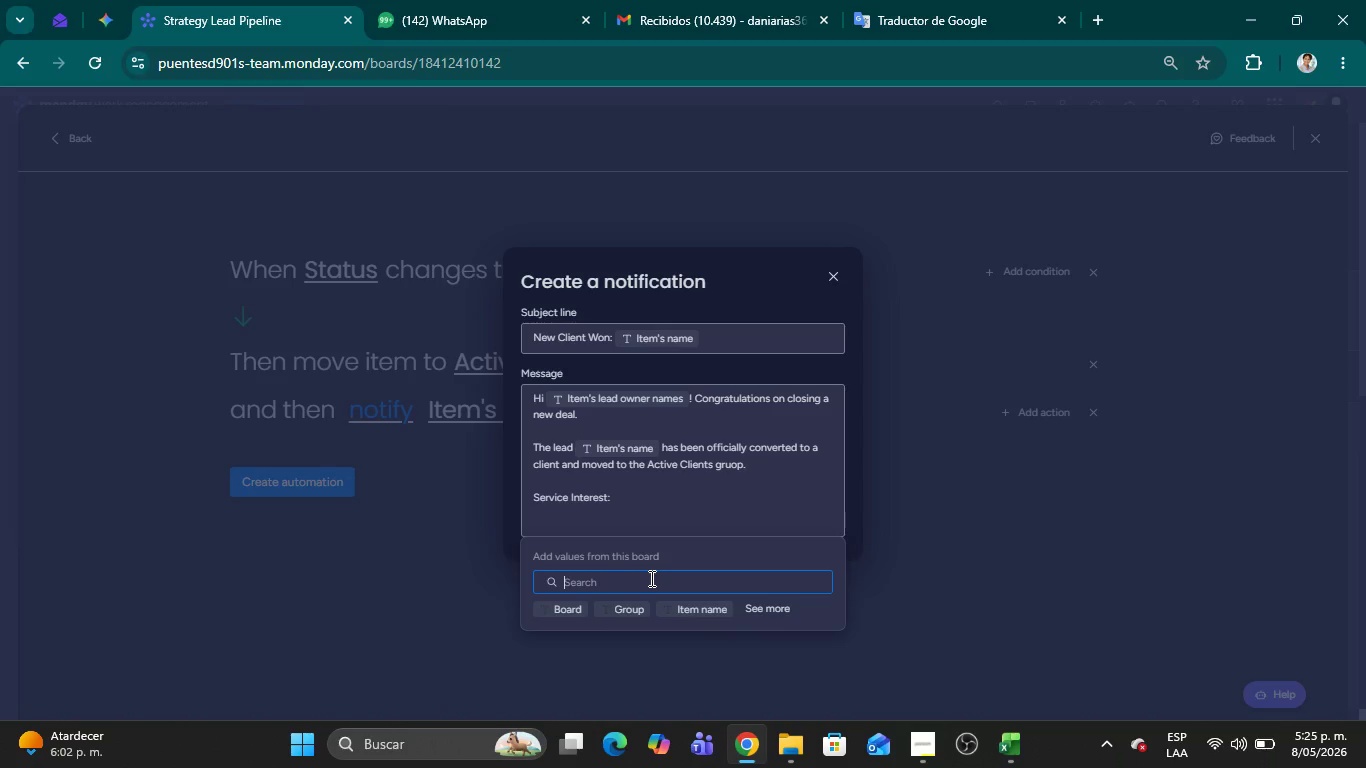 
type(serv)
 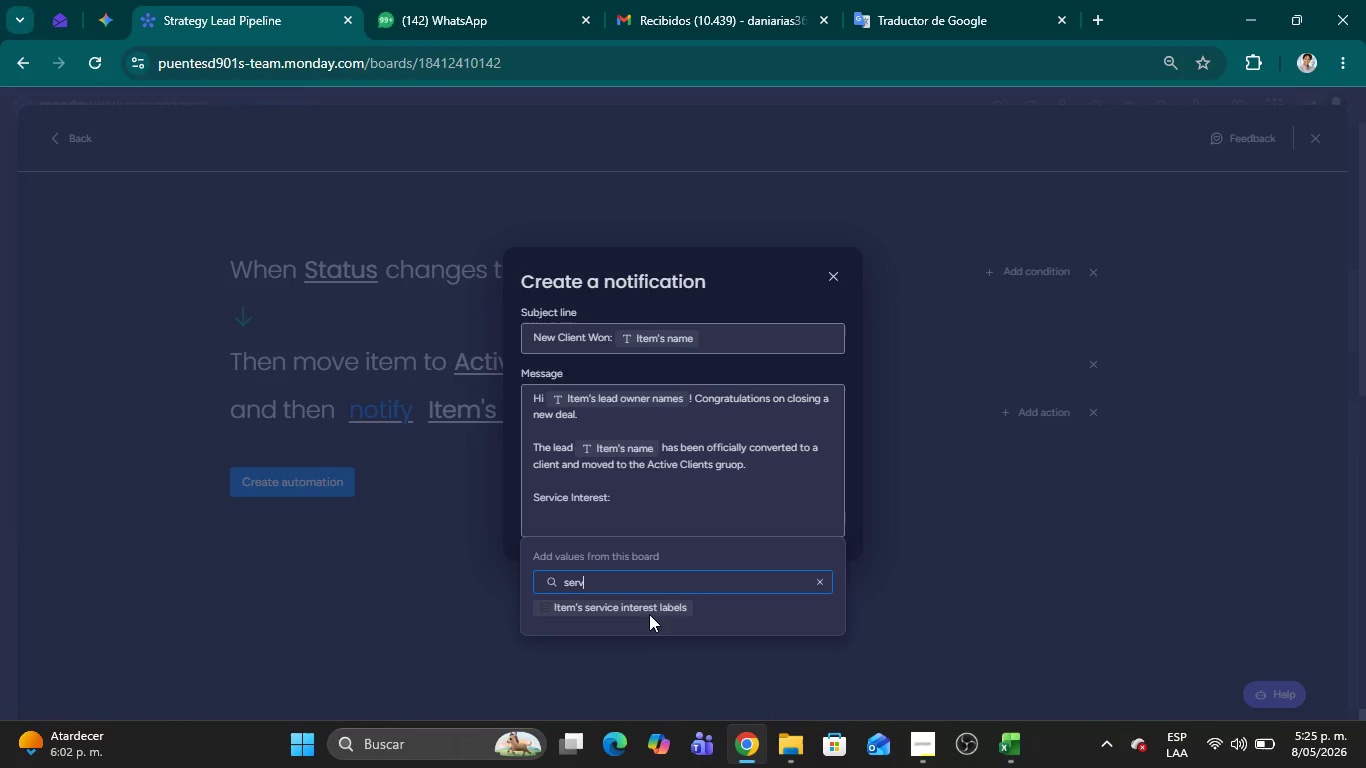 
left_click([648, 602])
 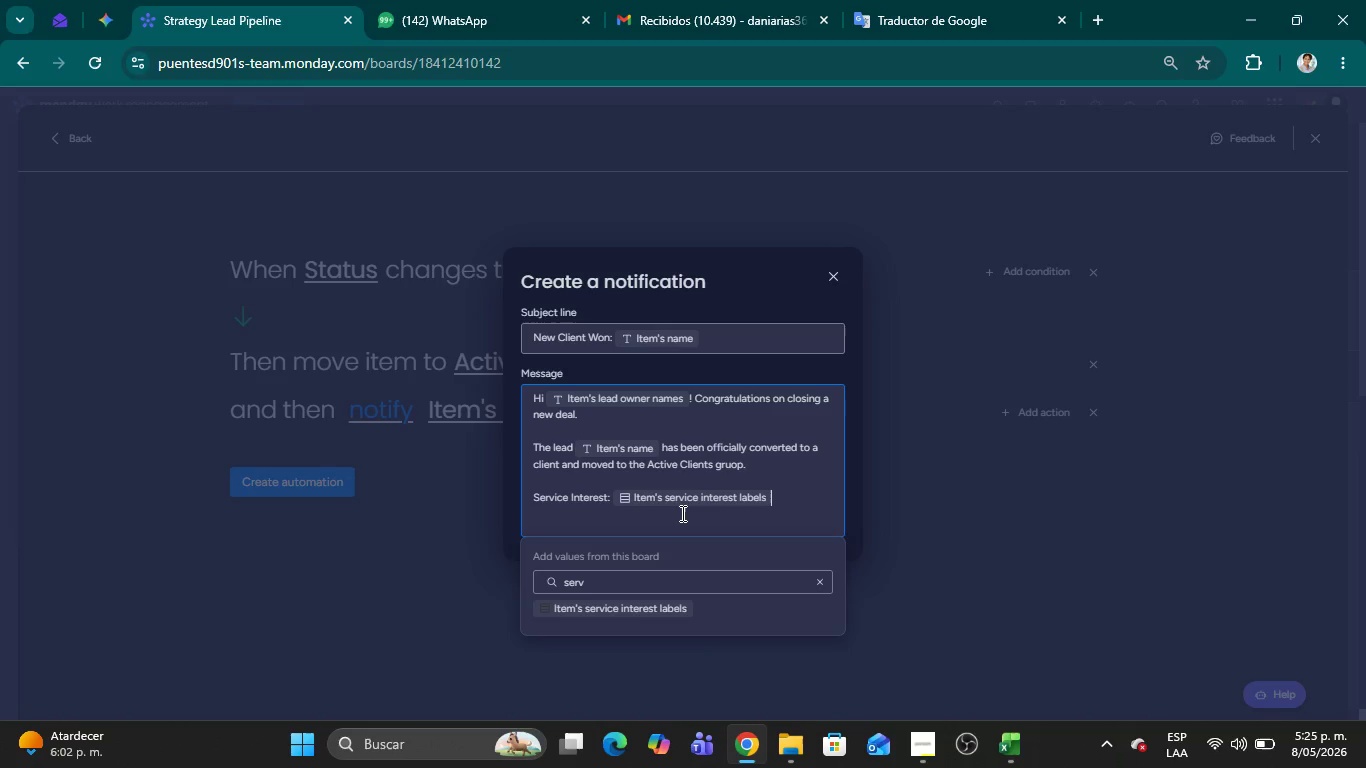 
wait(5.19)
 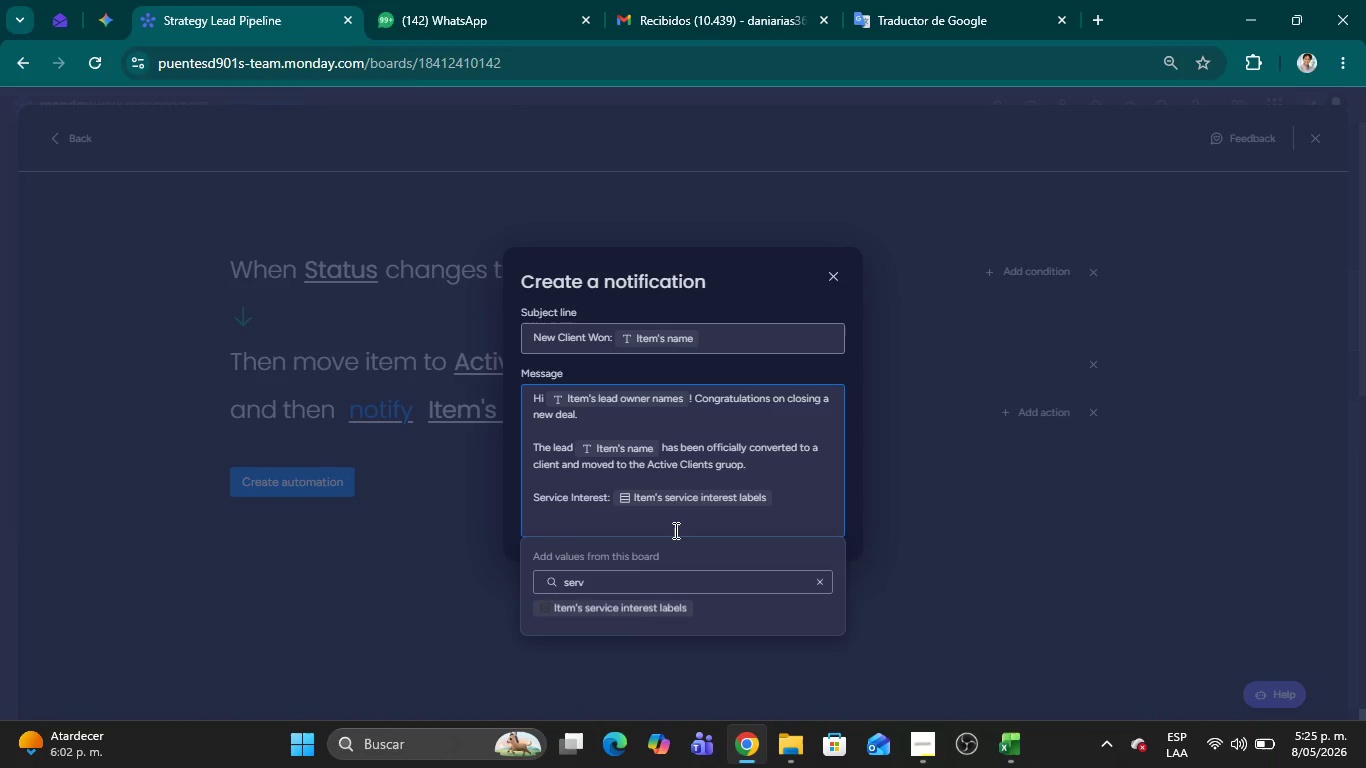 
key(Enter)
 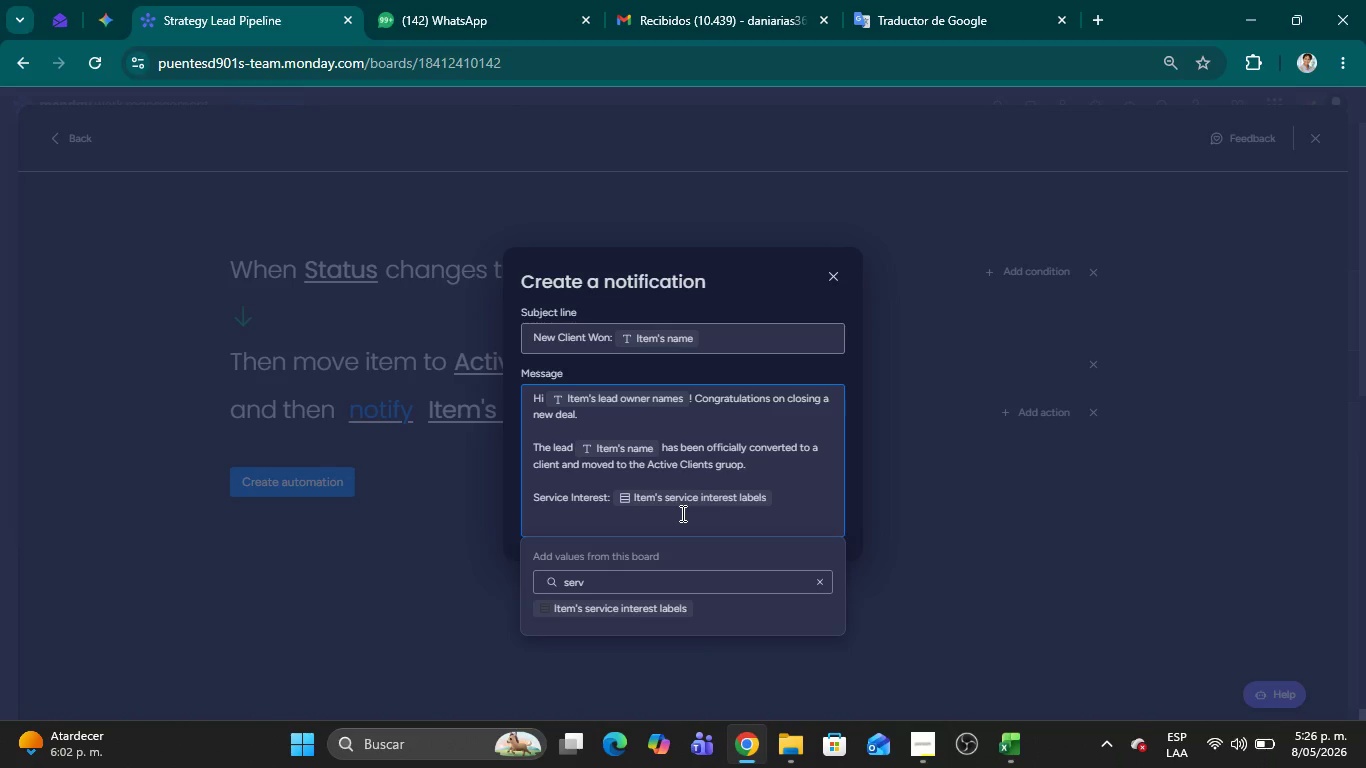 
type(Company Websaite> )
 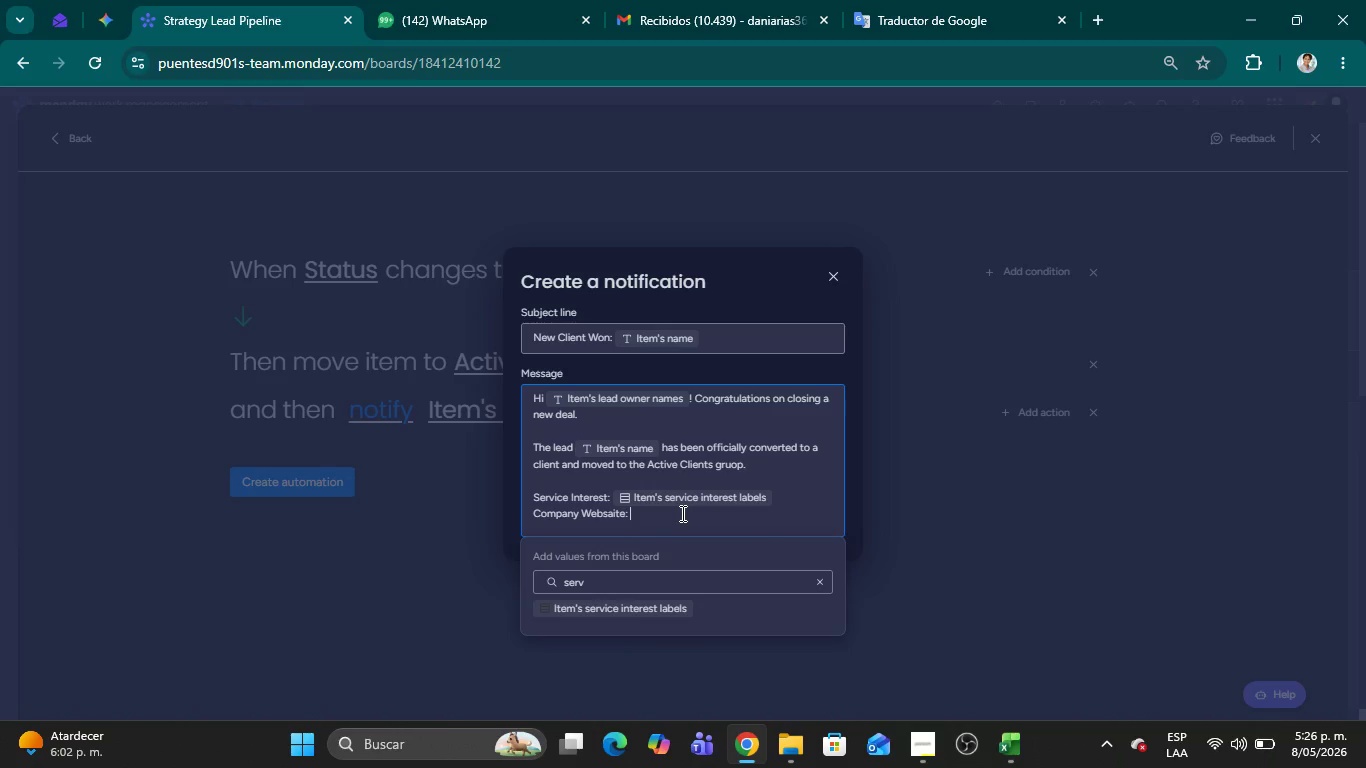 
left_click([633, 588])
 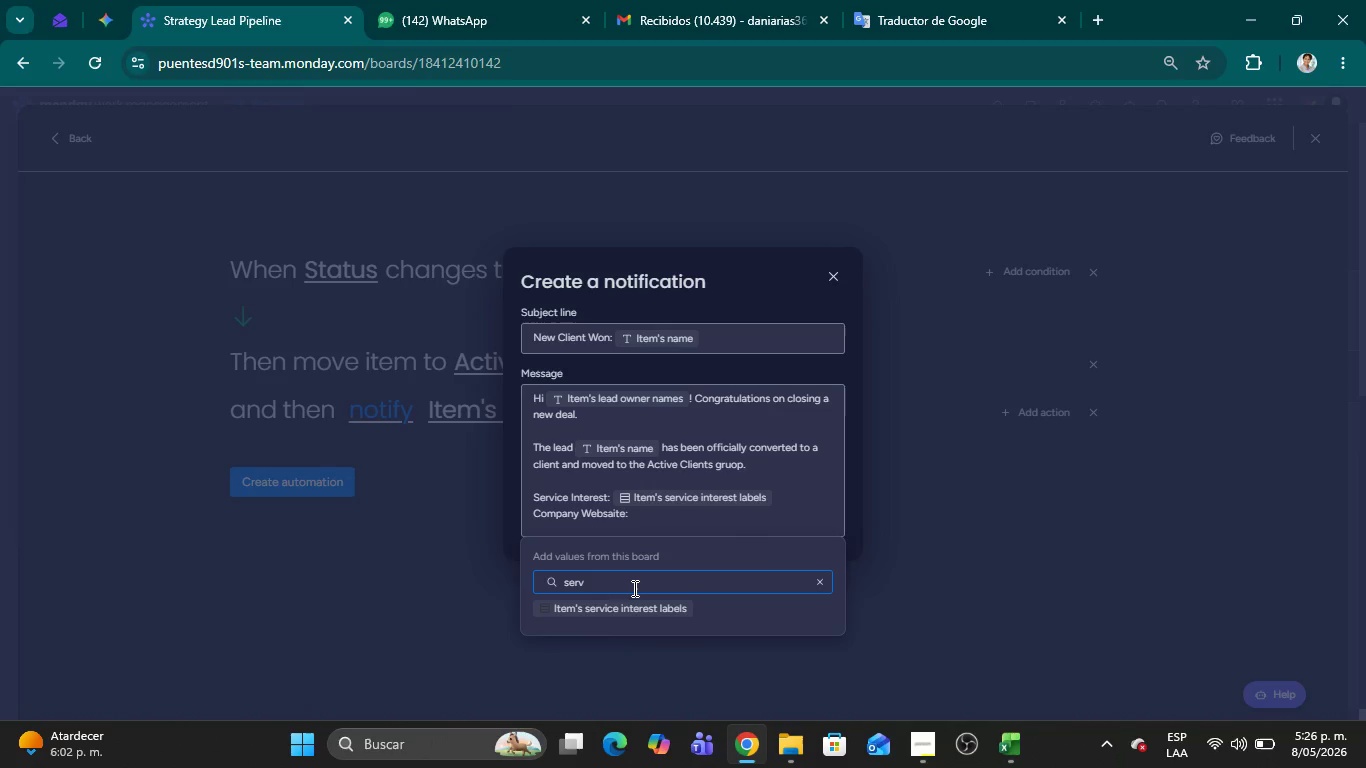 
key(Backspace)
 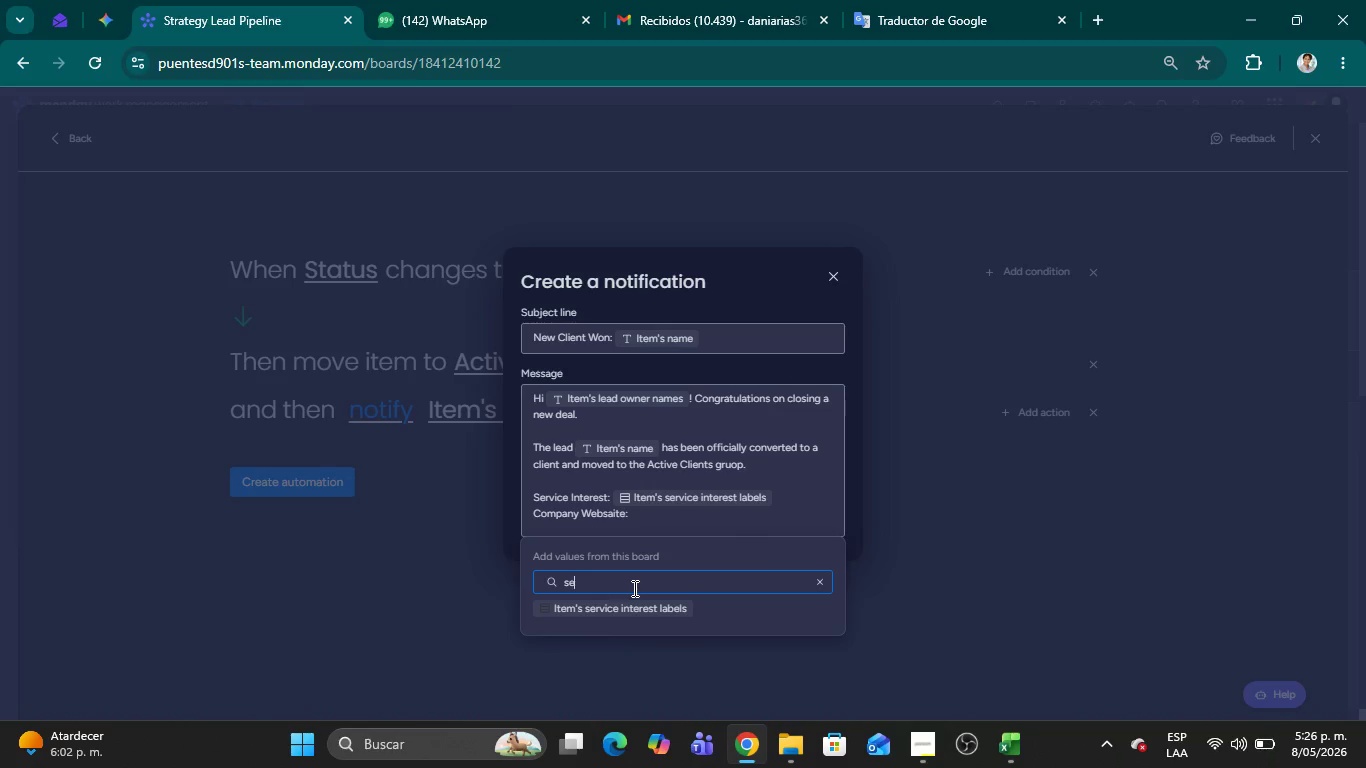 
key(Backspace)
 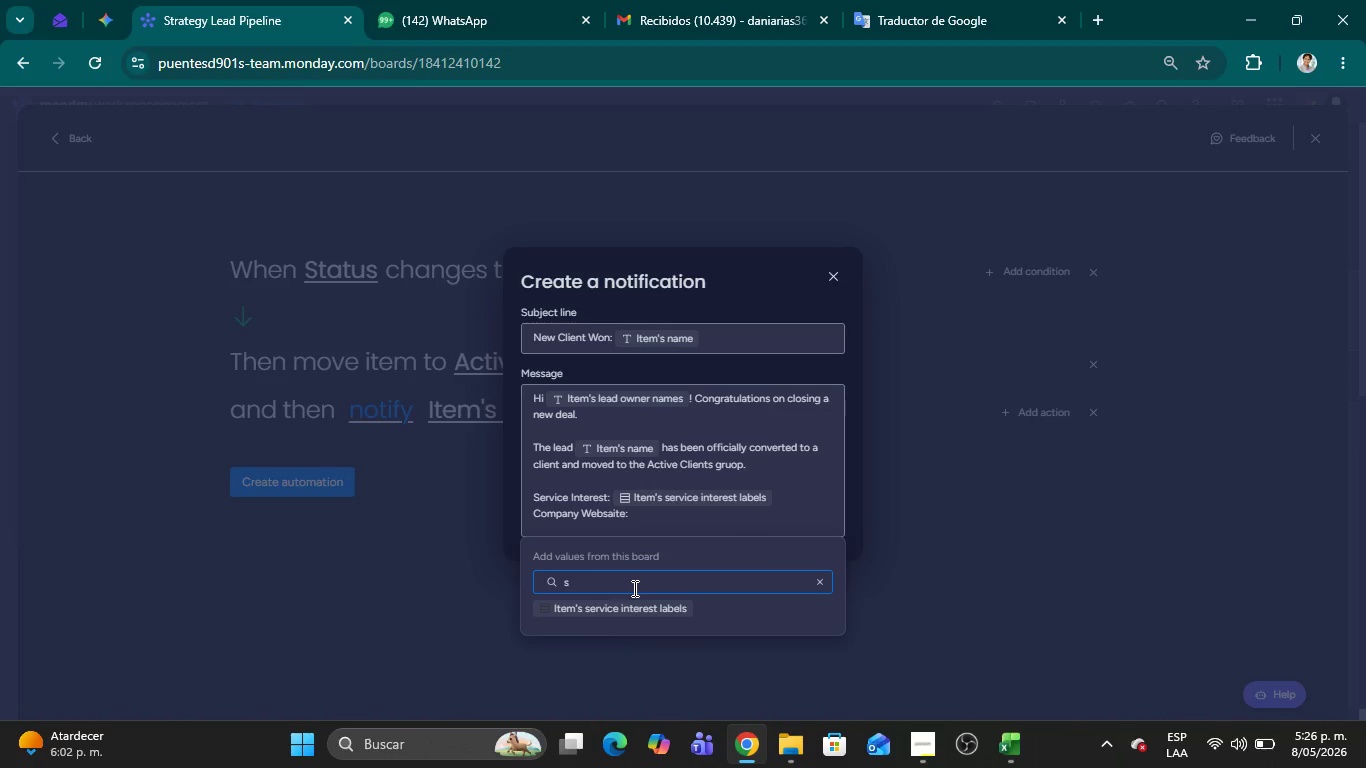 
key(Backspace)
 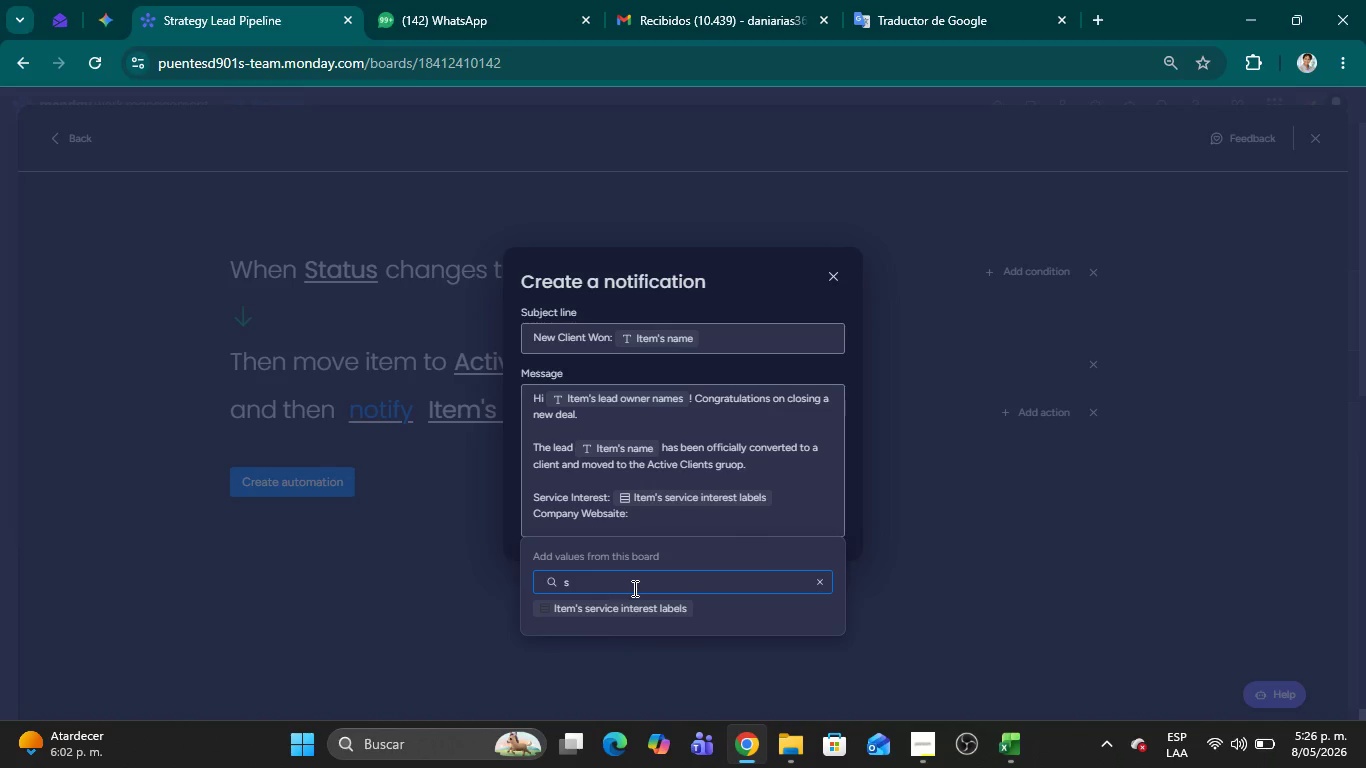 
key(Backspace)
 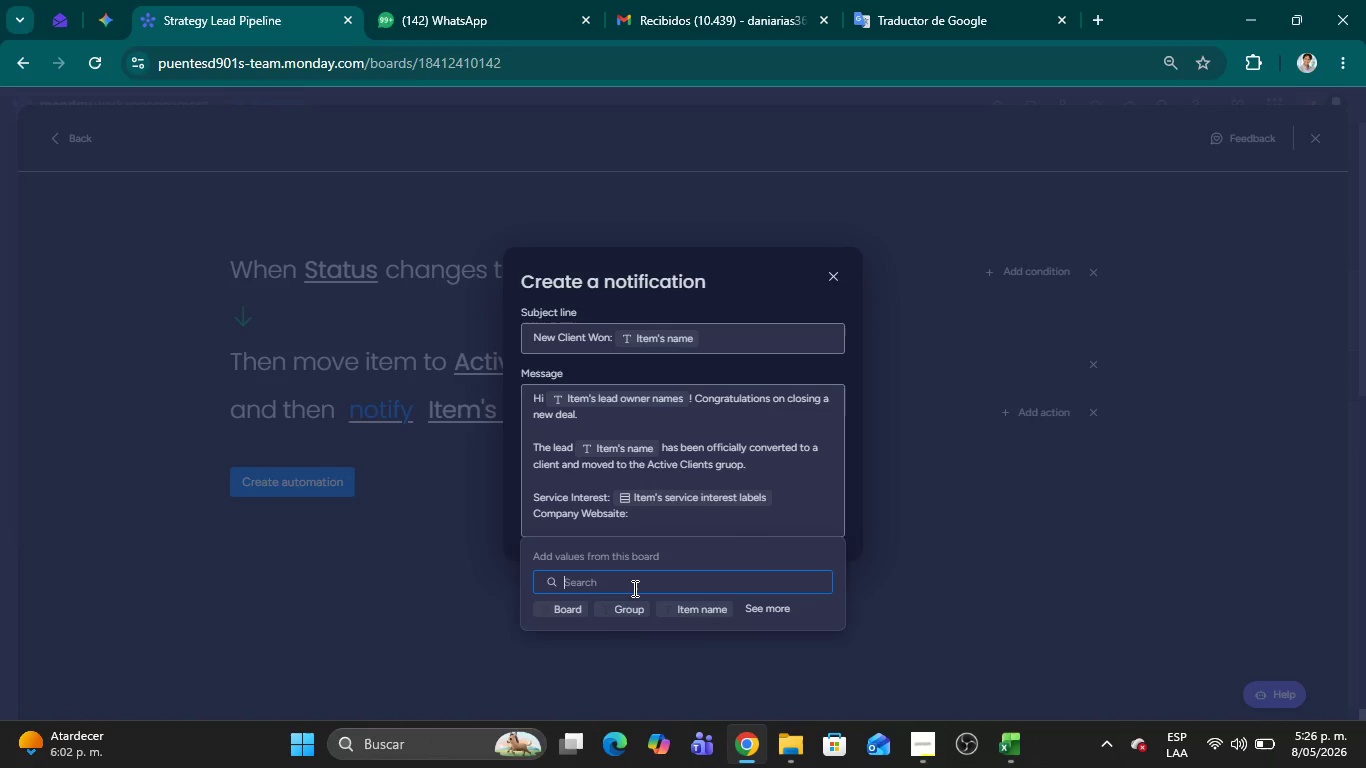 
key(C)
 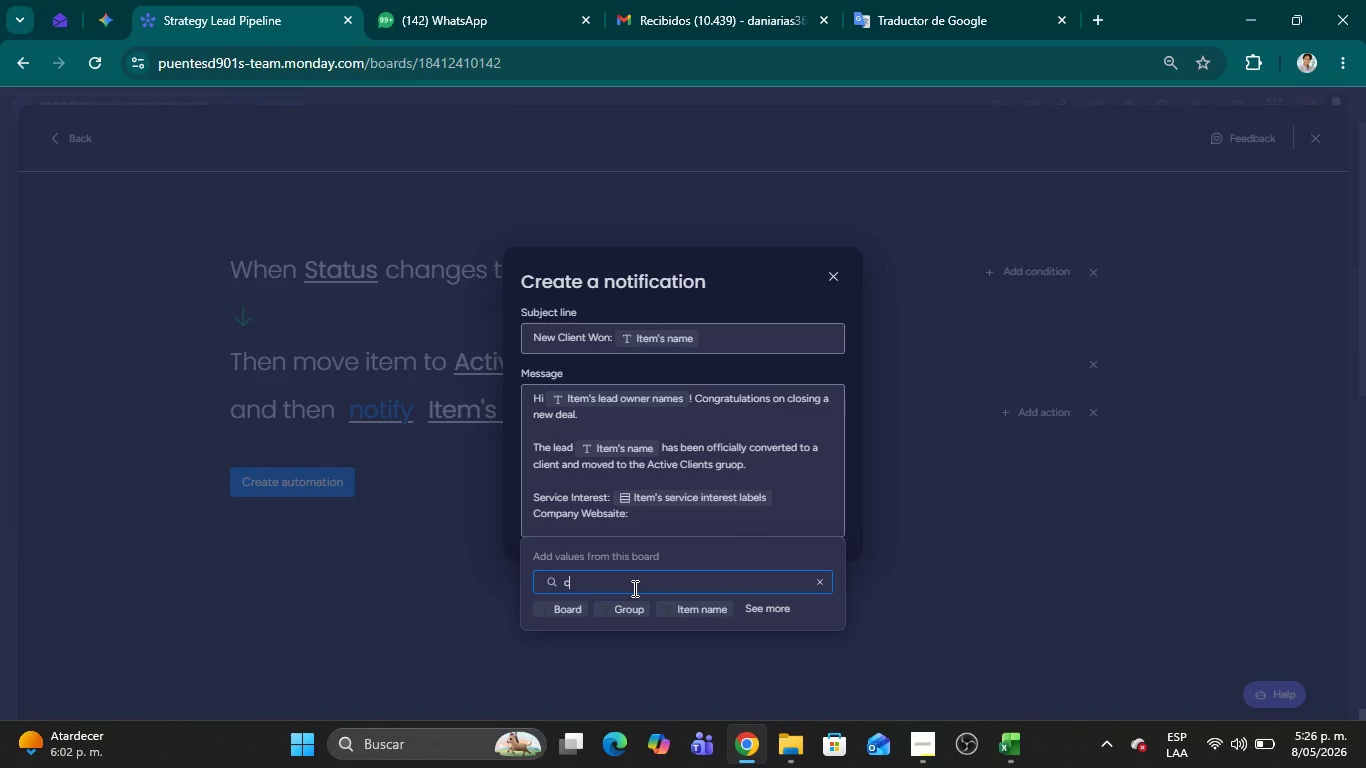 
type(om)
 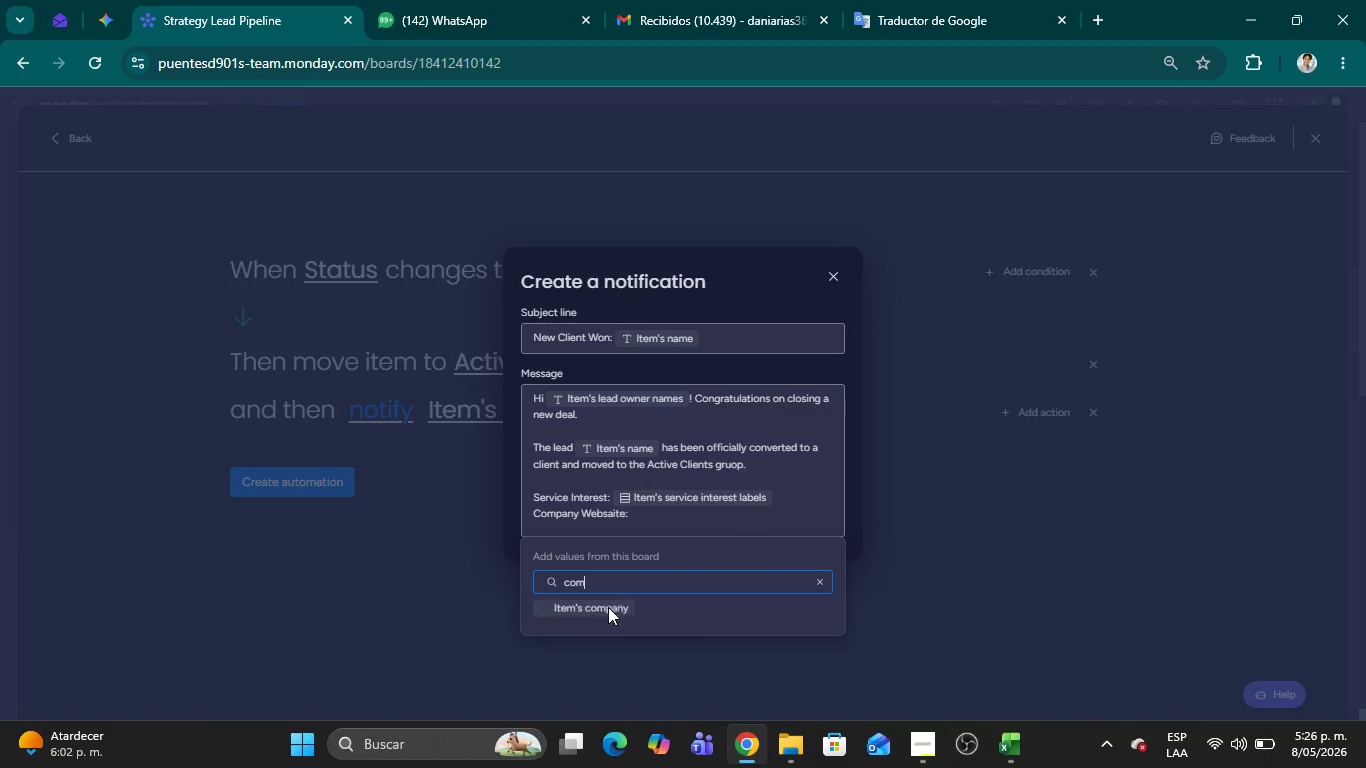 
left_click([601, 612])
 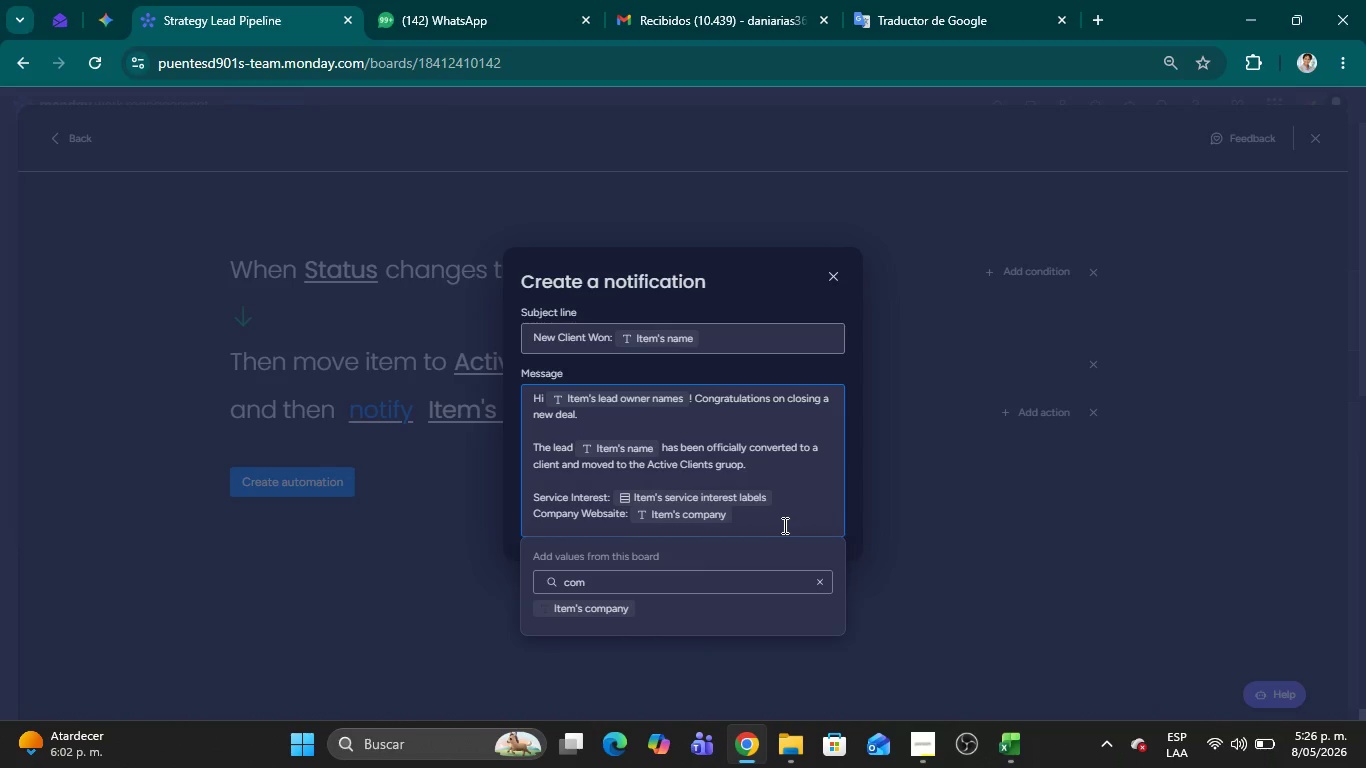 
wait(5.75)
 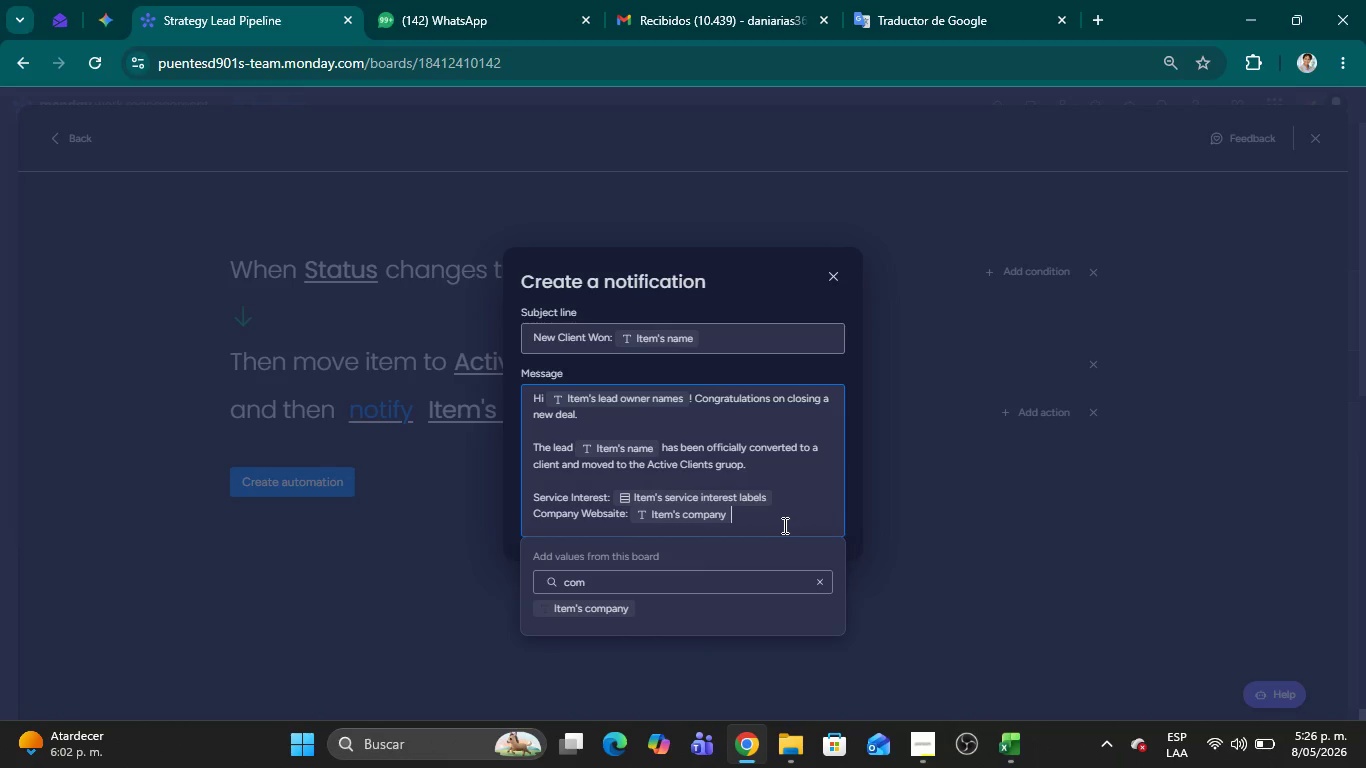 
key(Enter)
 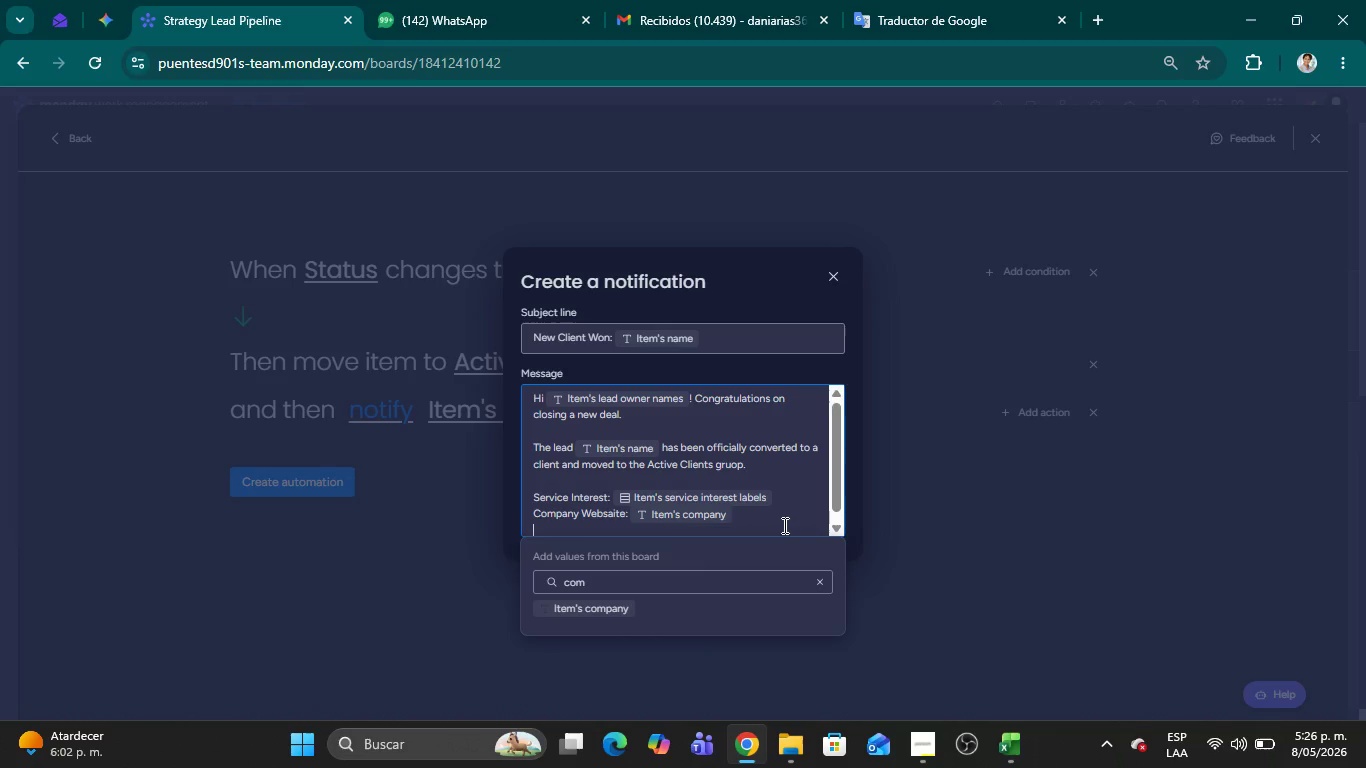 
key(Enter)
 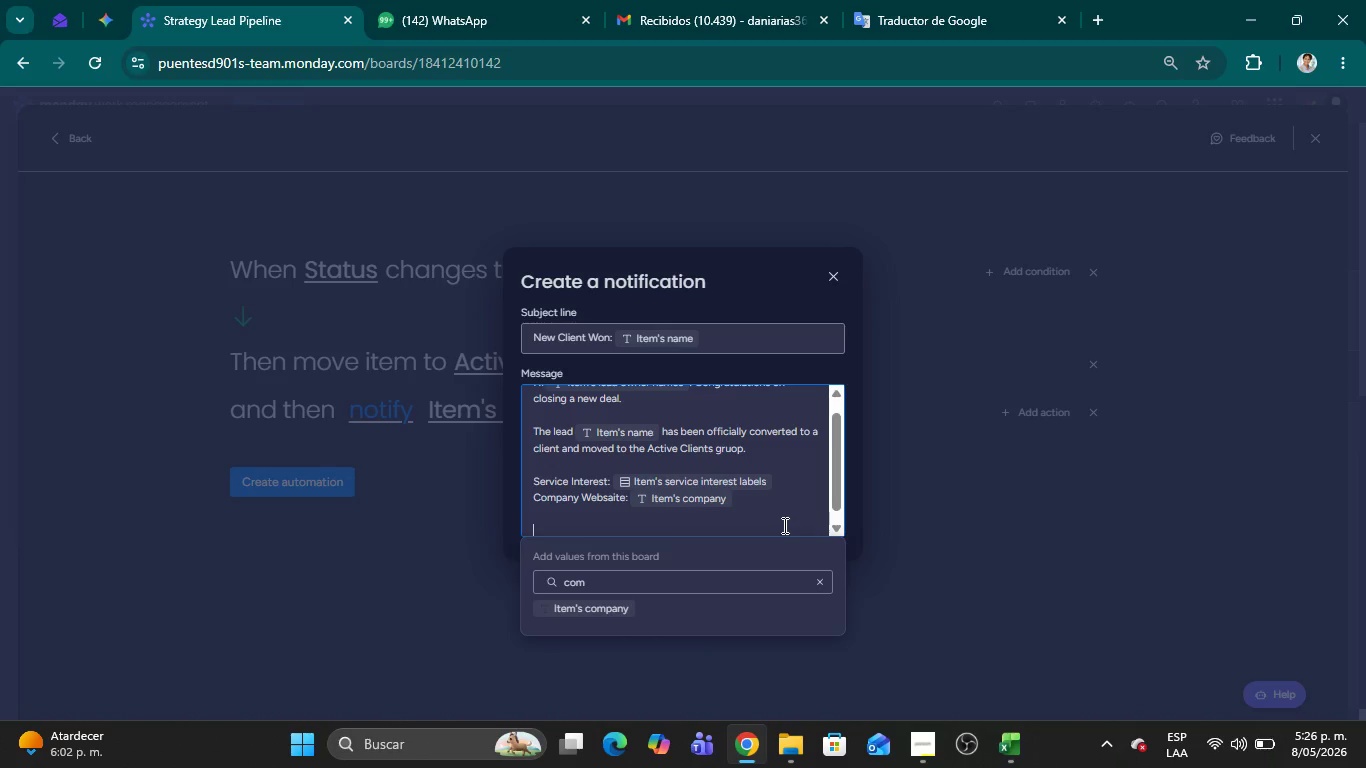 
type(Please begin the onboarding )
 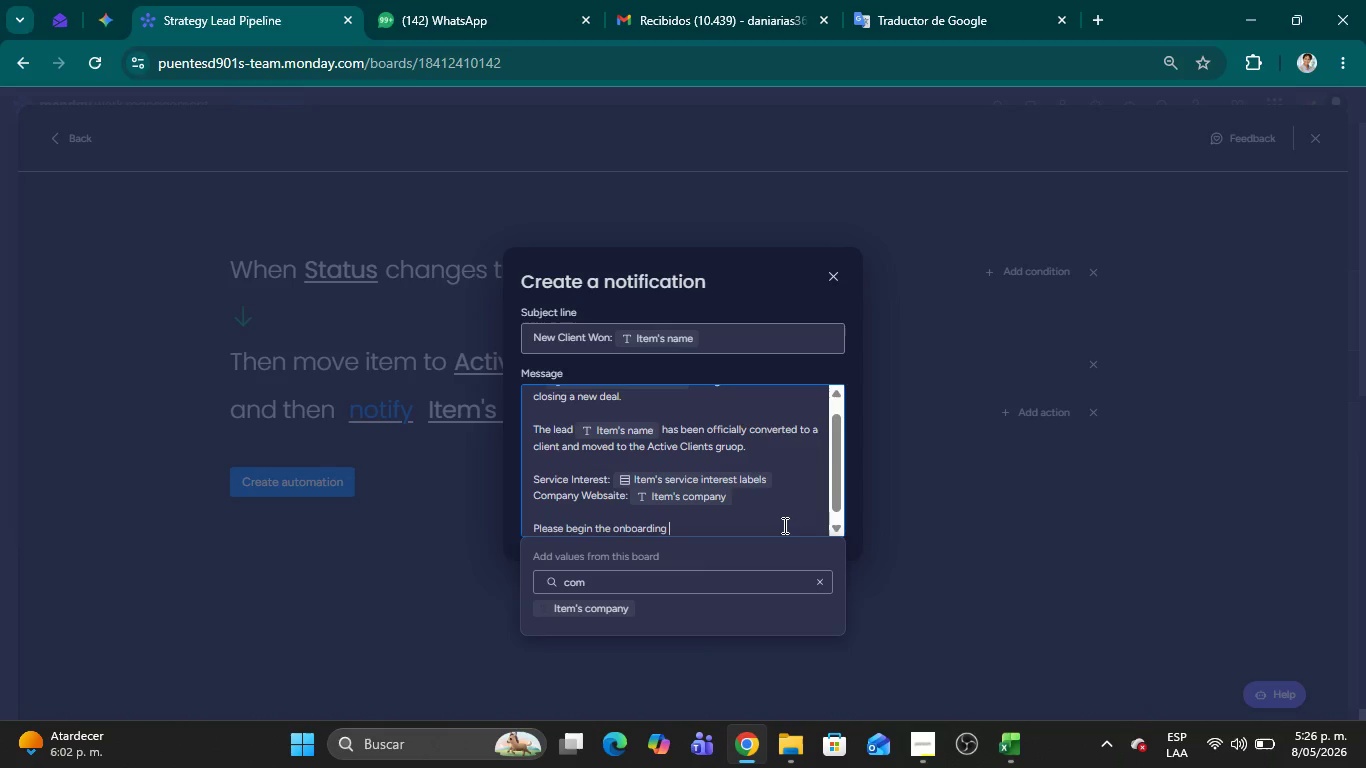 
type(process inmediately.)
 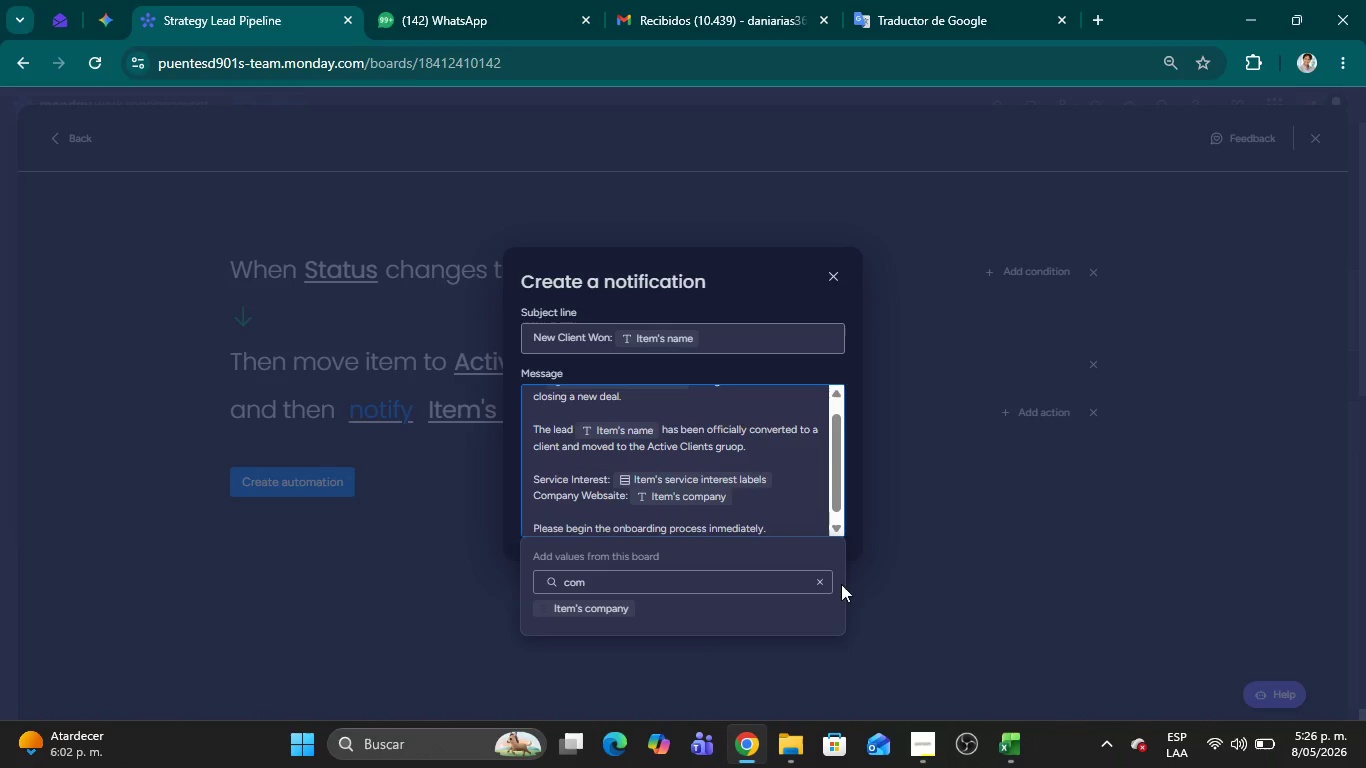 
wait(5.22)
 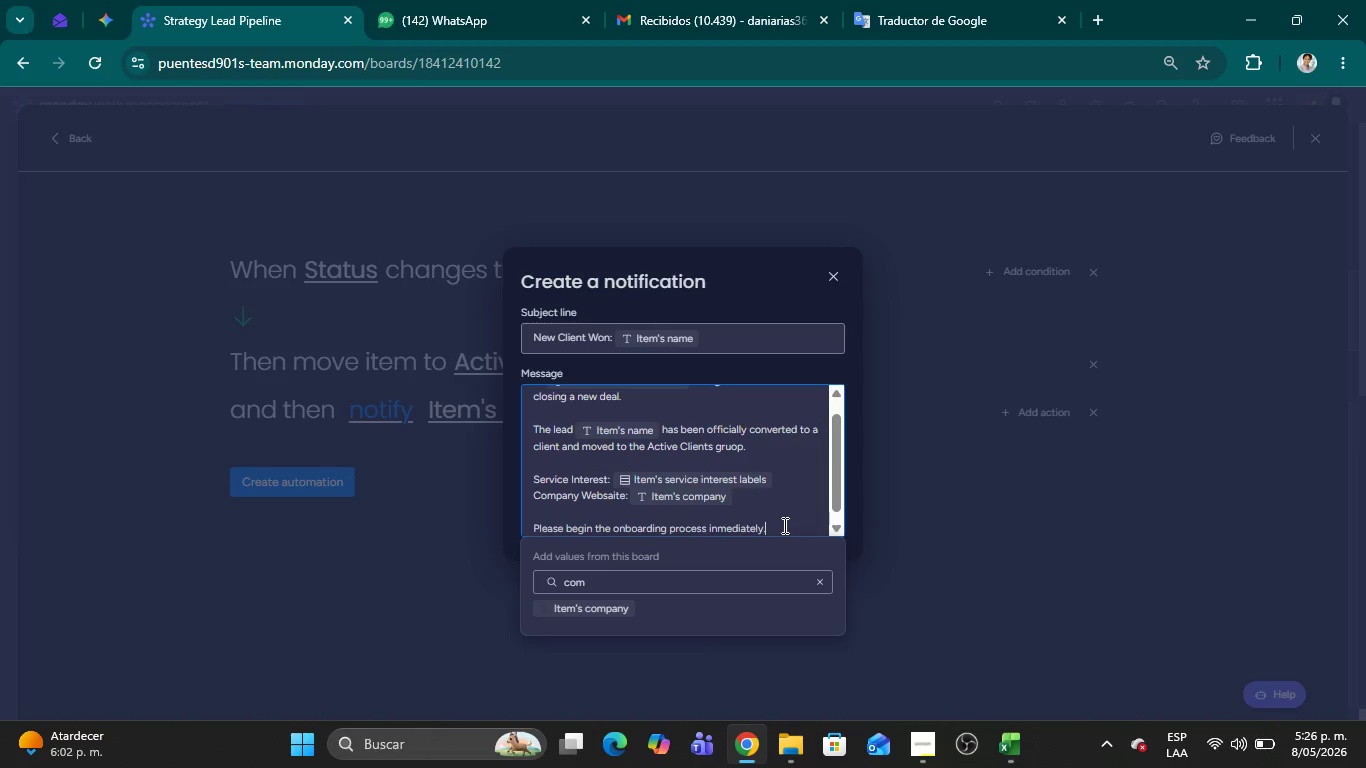 
left_click([818, 580])
 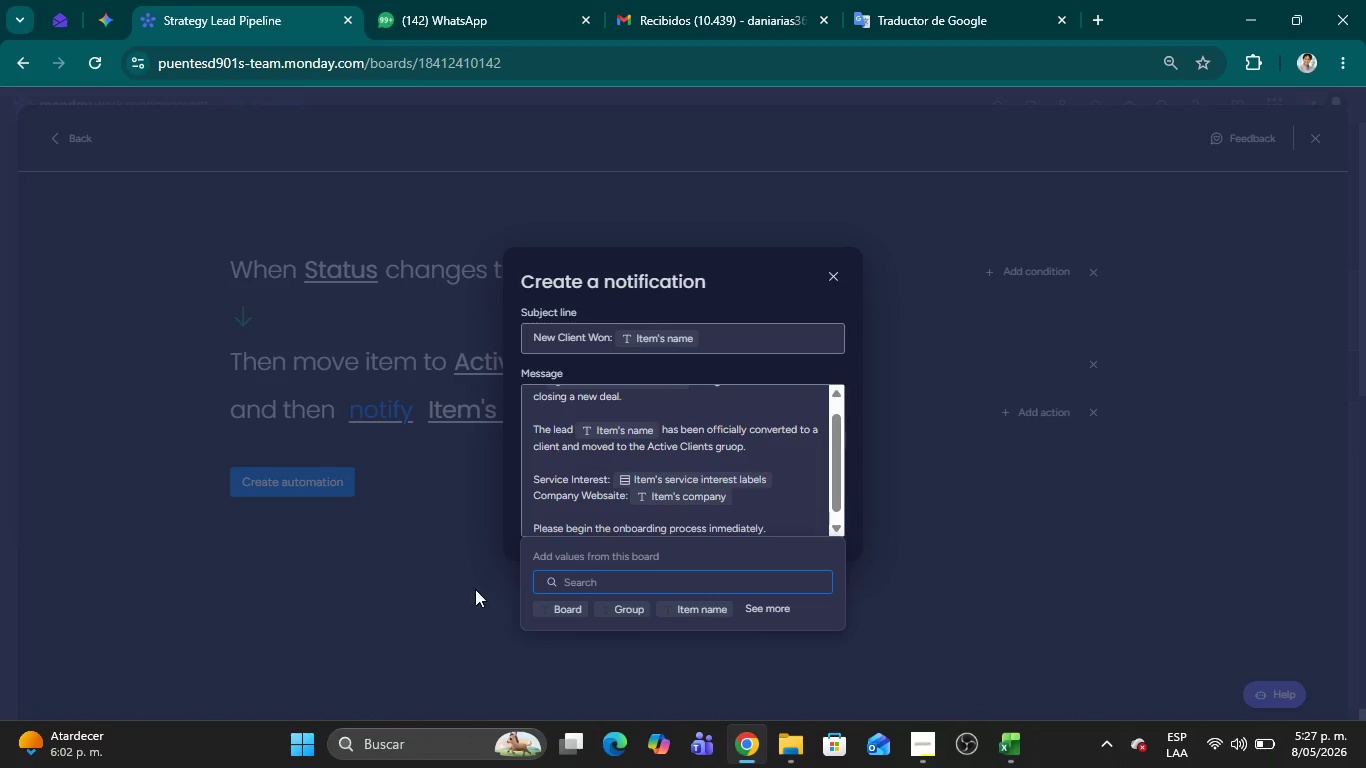 
left_click([461, 588])
 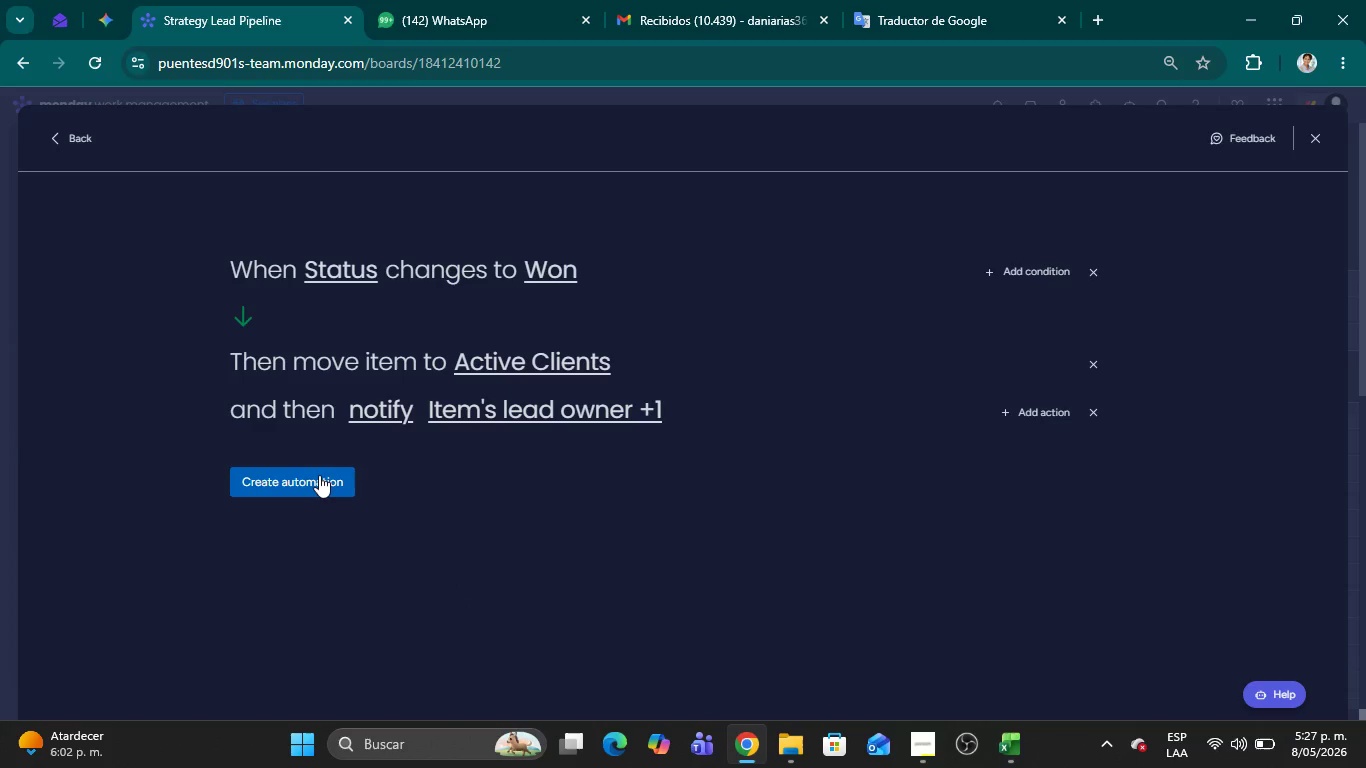 
left_click([319, 475])
 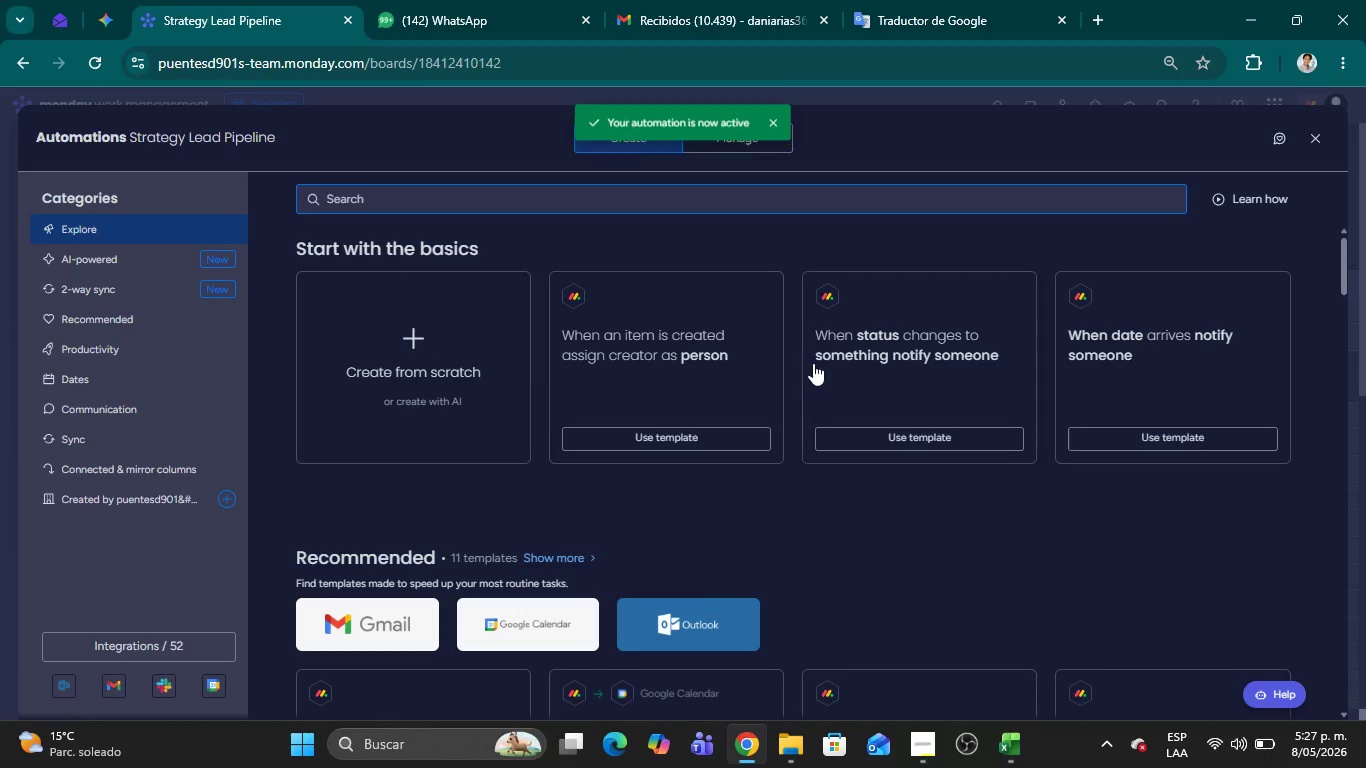 
wait(9.02)
 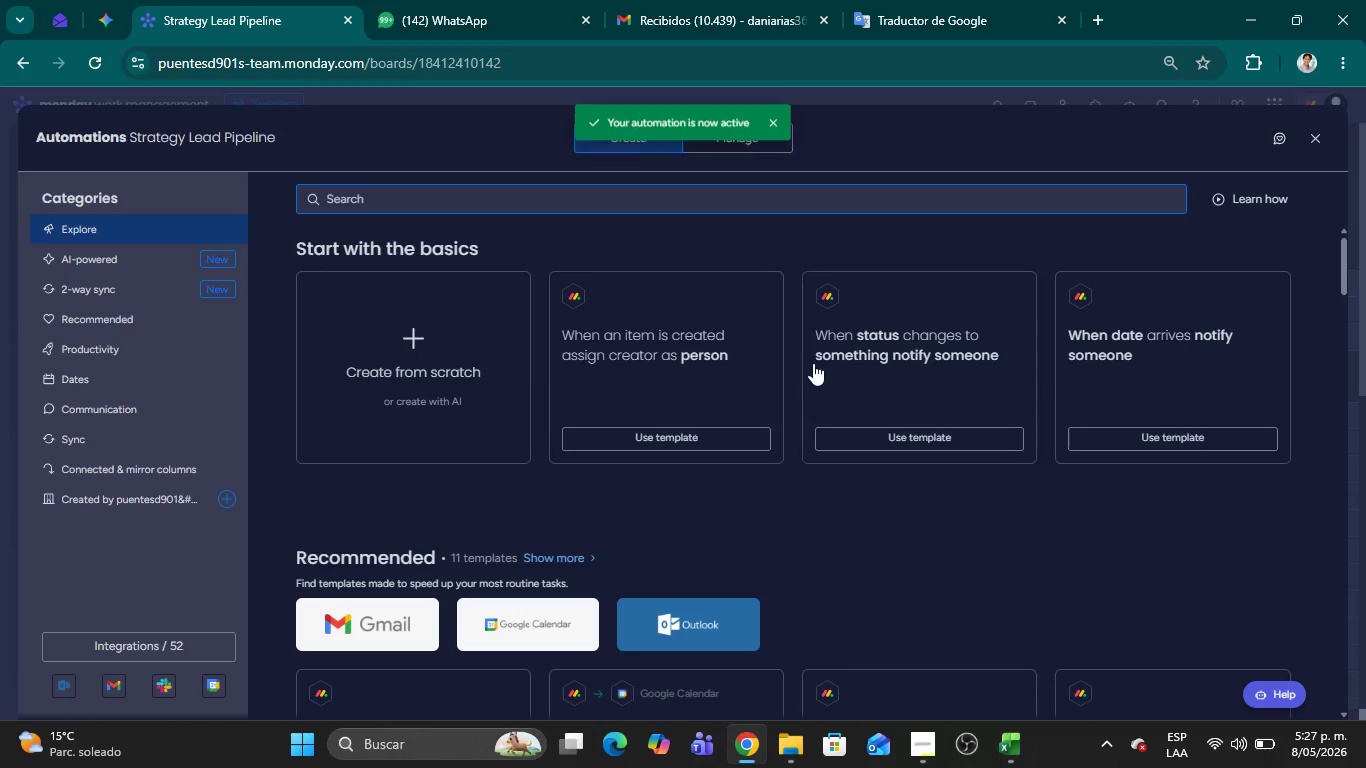 
left_click([1327, 140])
 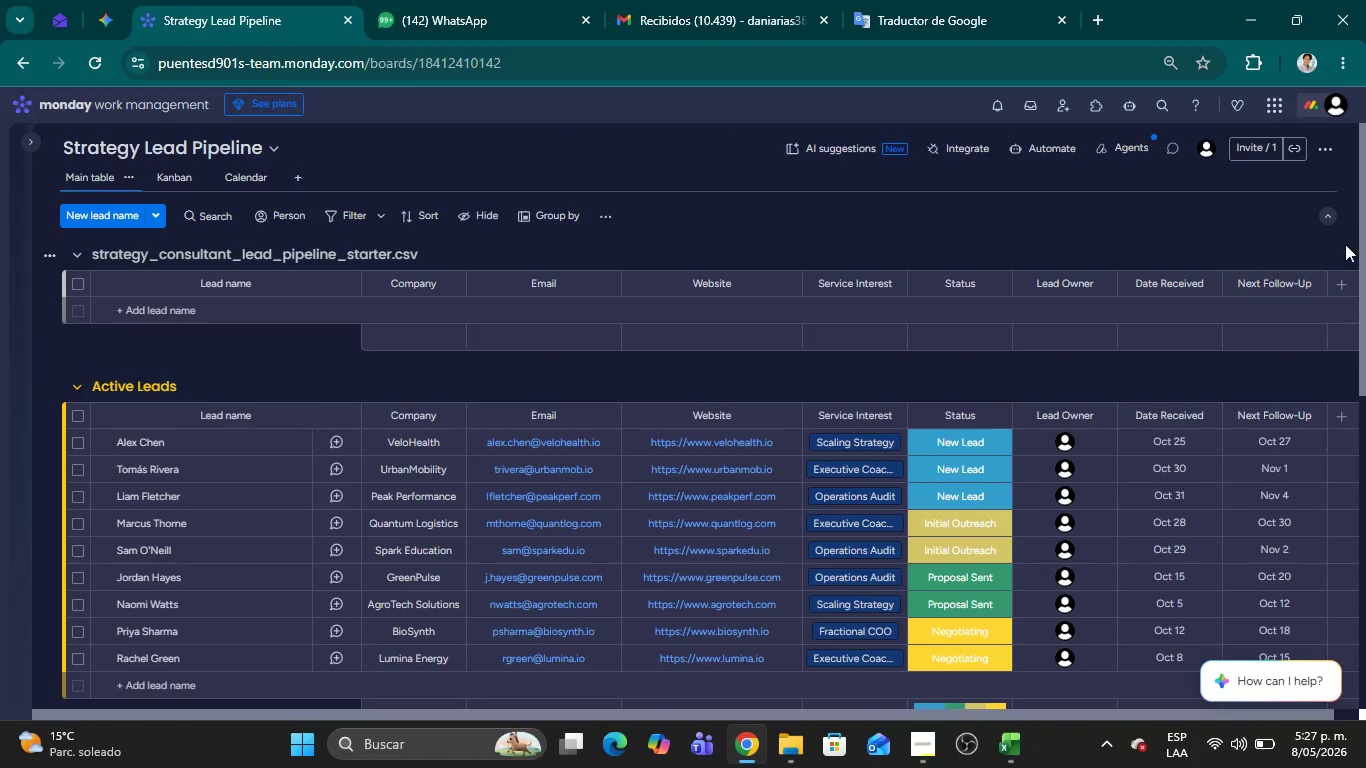 
left_click_drag(start_coordinate=[1363, 234], to_coordinate=[1360, 263])
 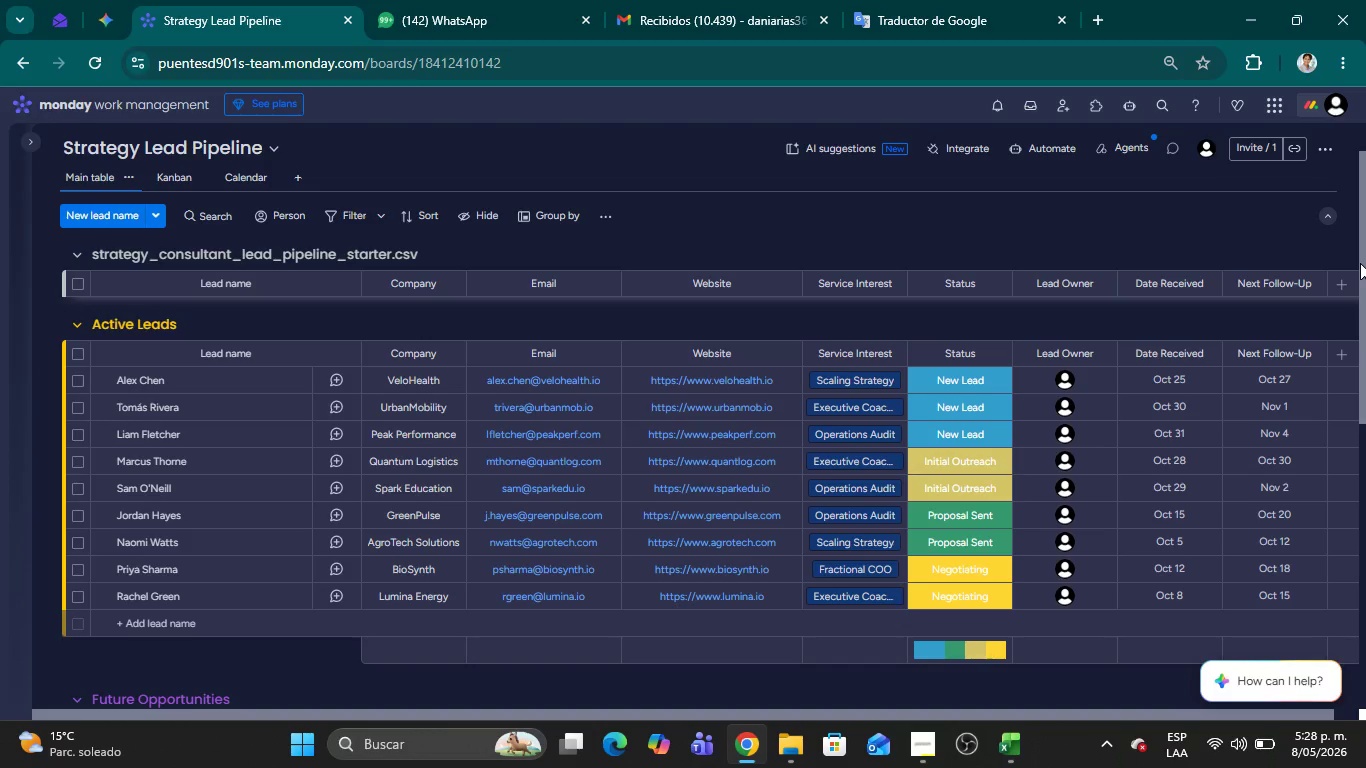 
wait(64.86)
 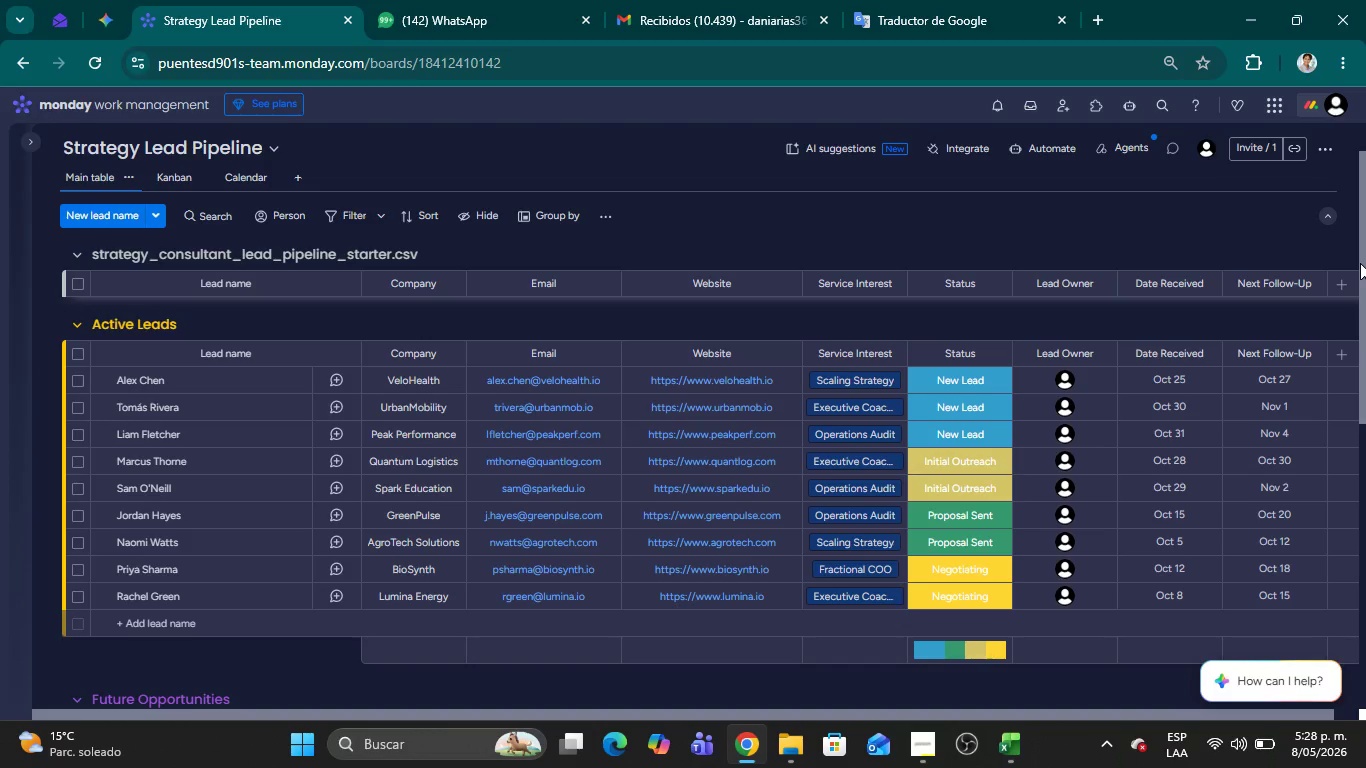 
left_click([928, 740])
 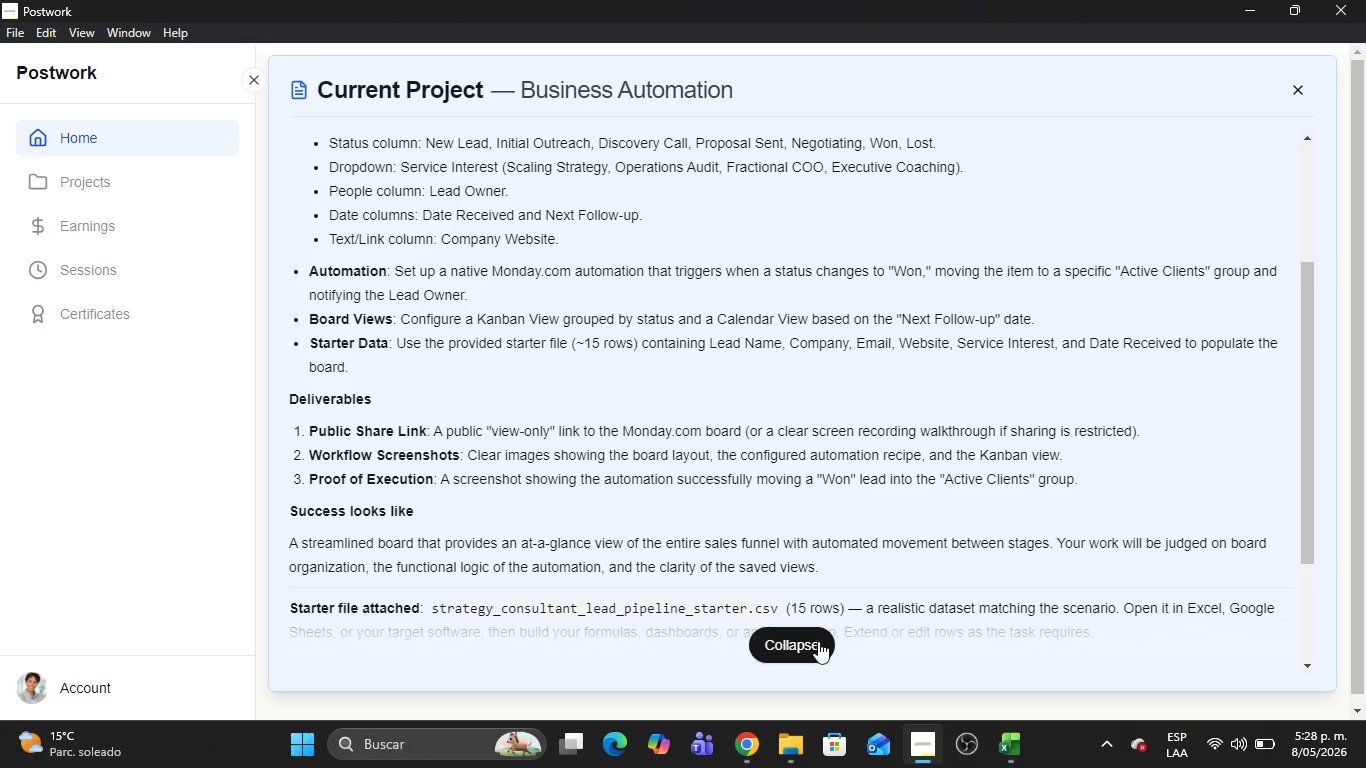 
left_click([783, 647])
 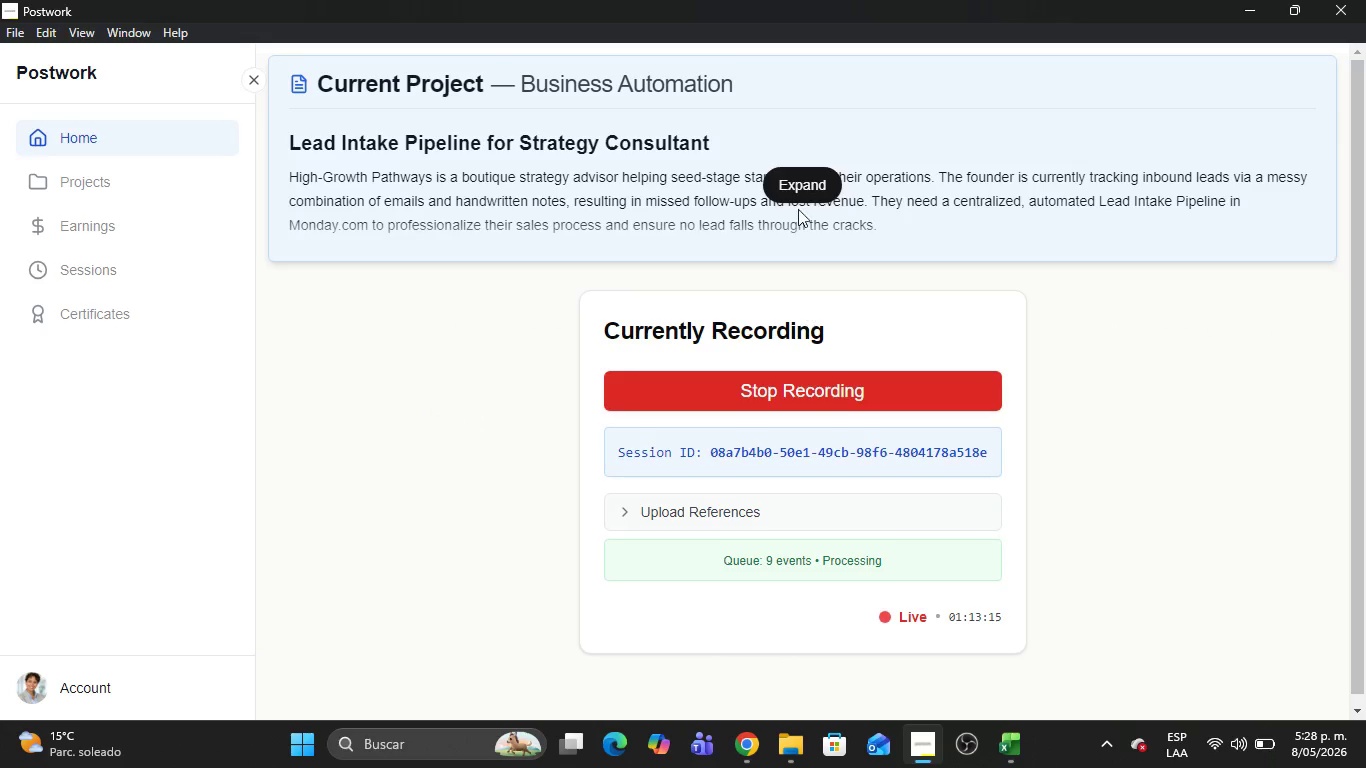 
left_click([795, 187])